 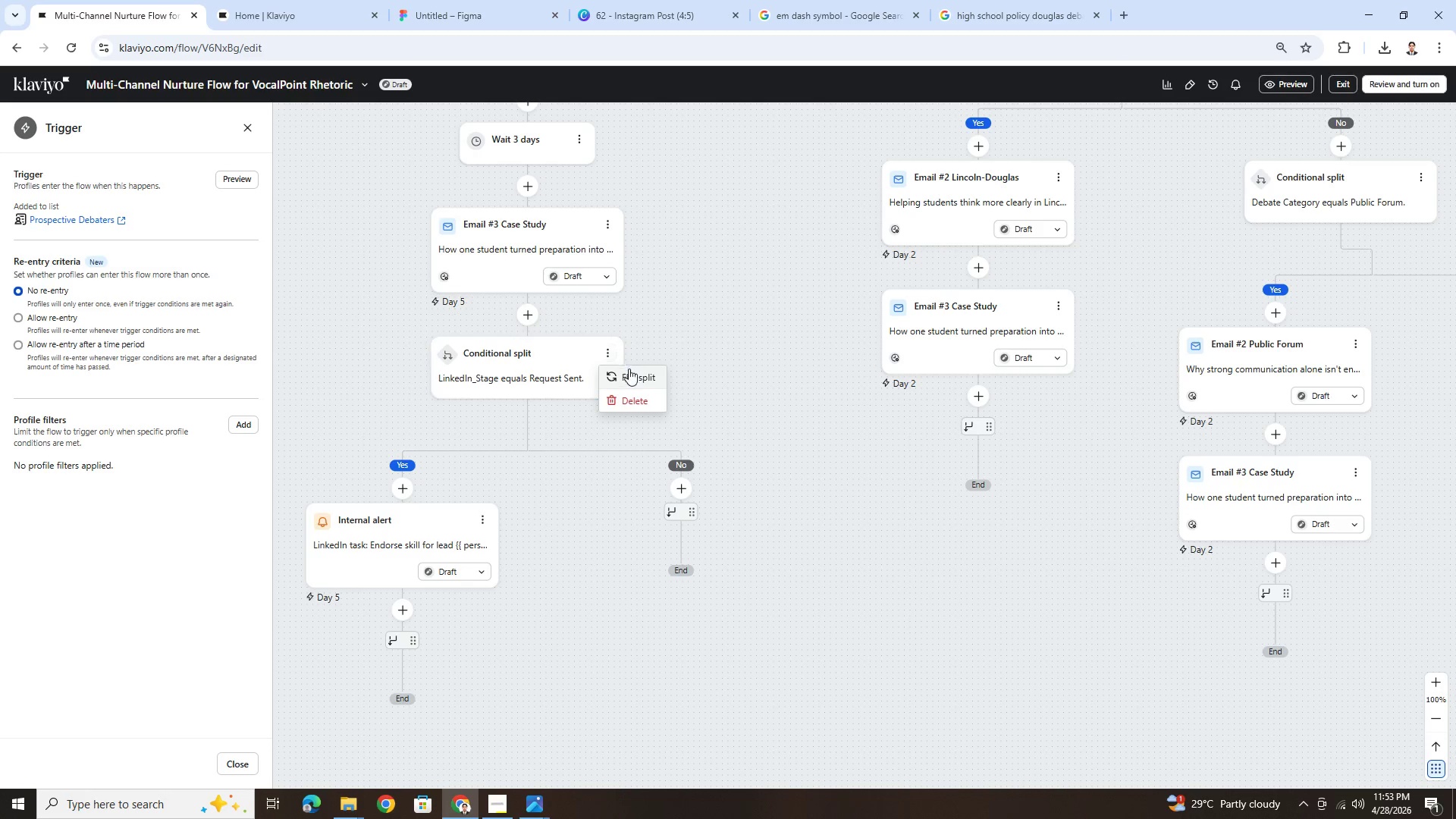 
left_click([979, 394])
 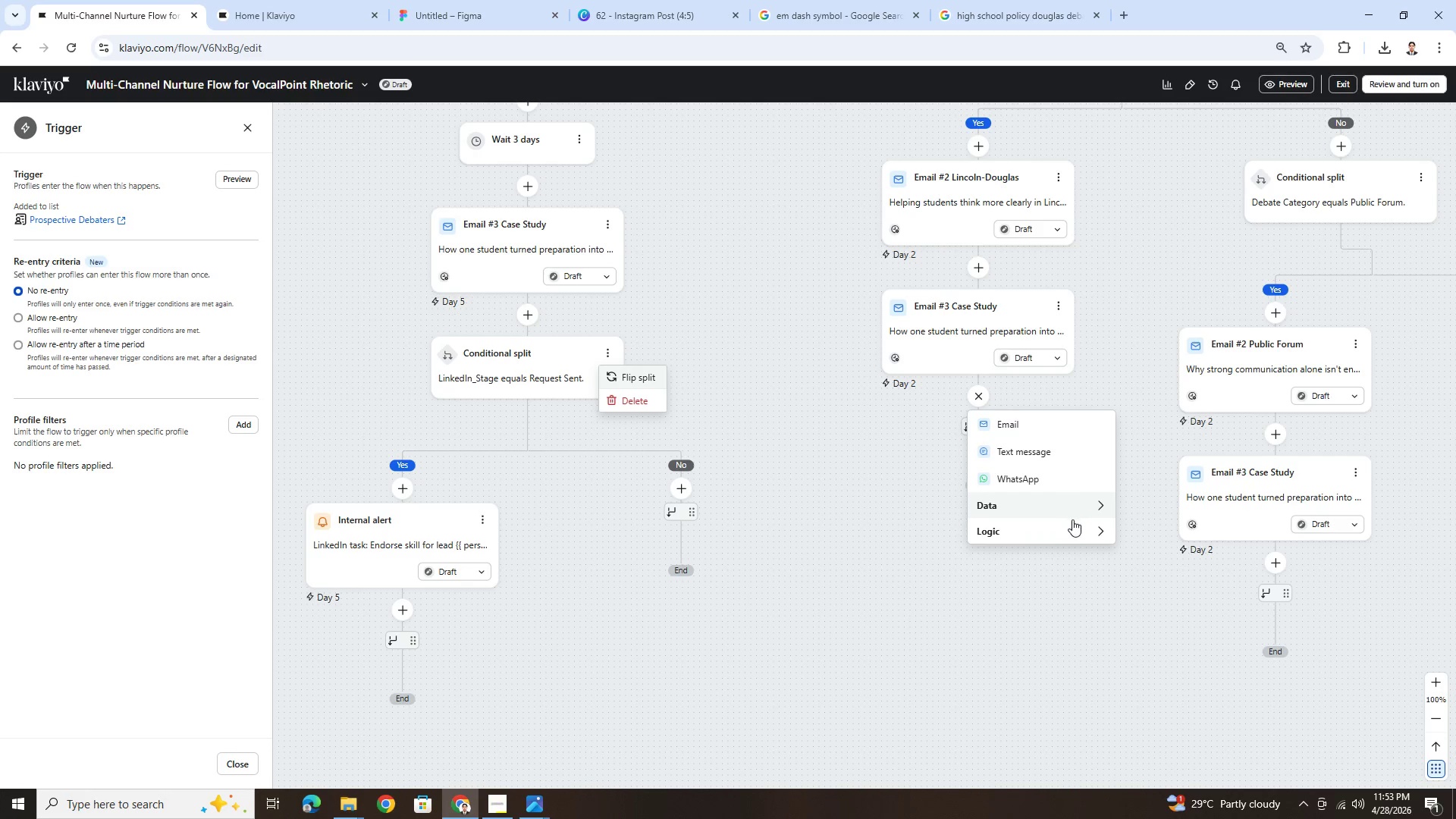 
left_click([1074, 529])
 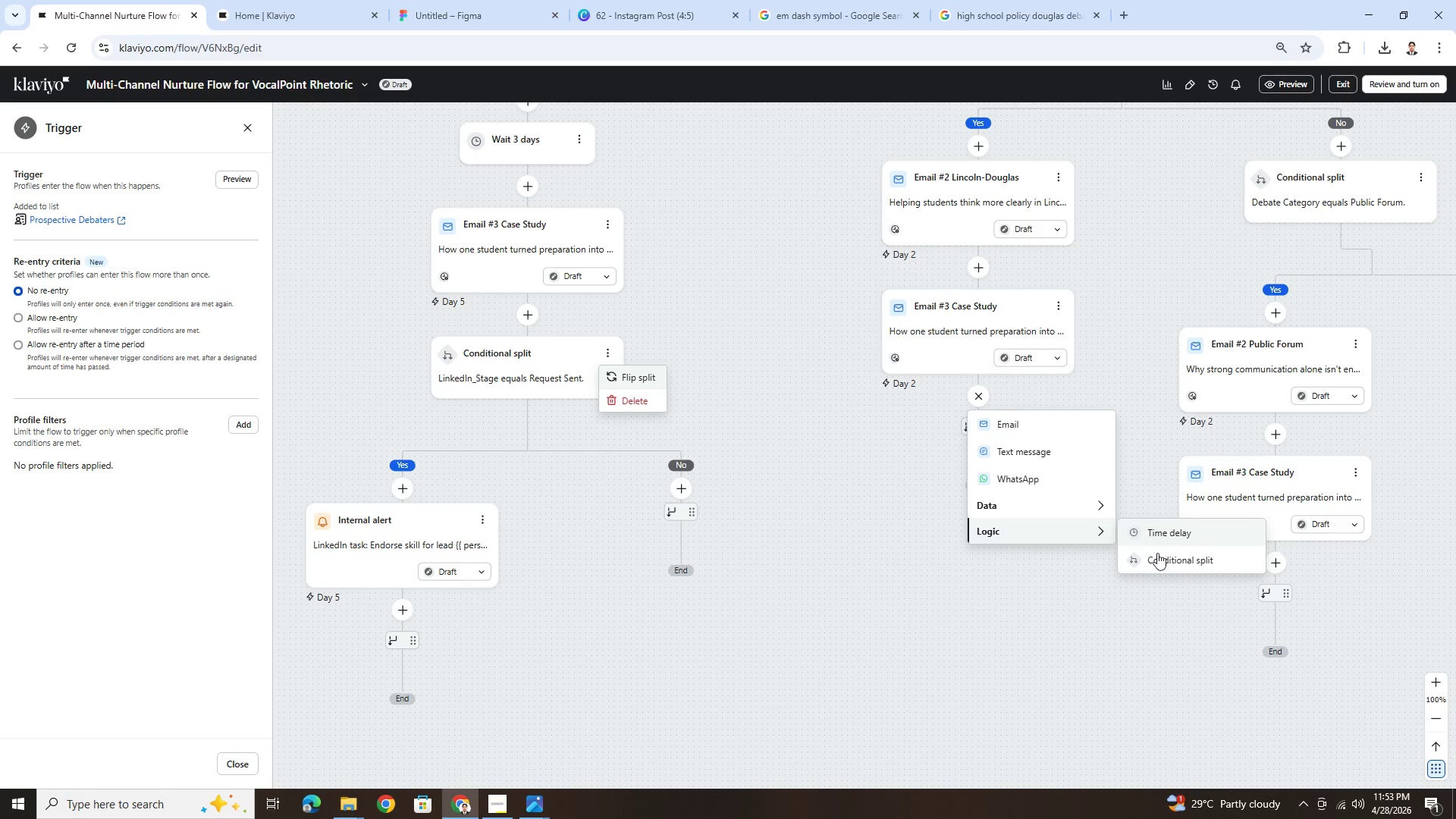 
left_click([1159, 558])
 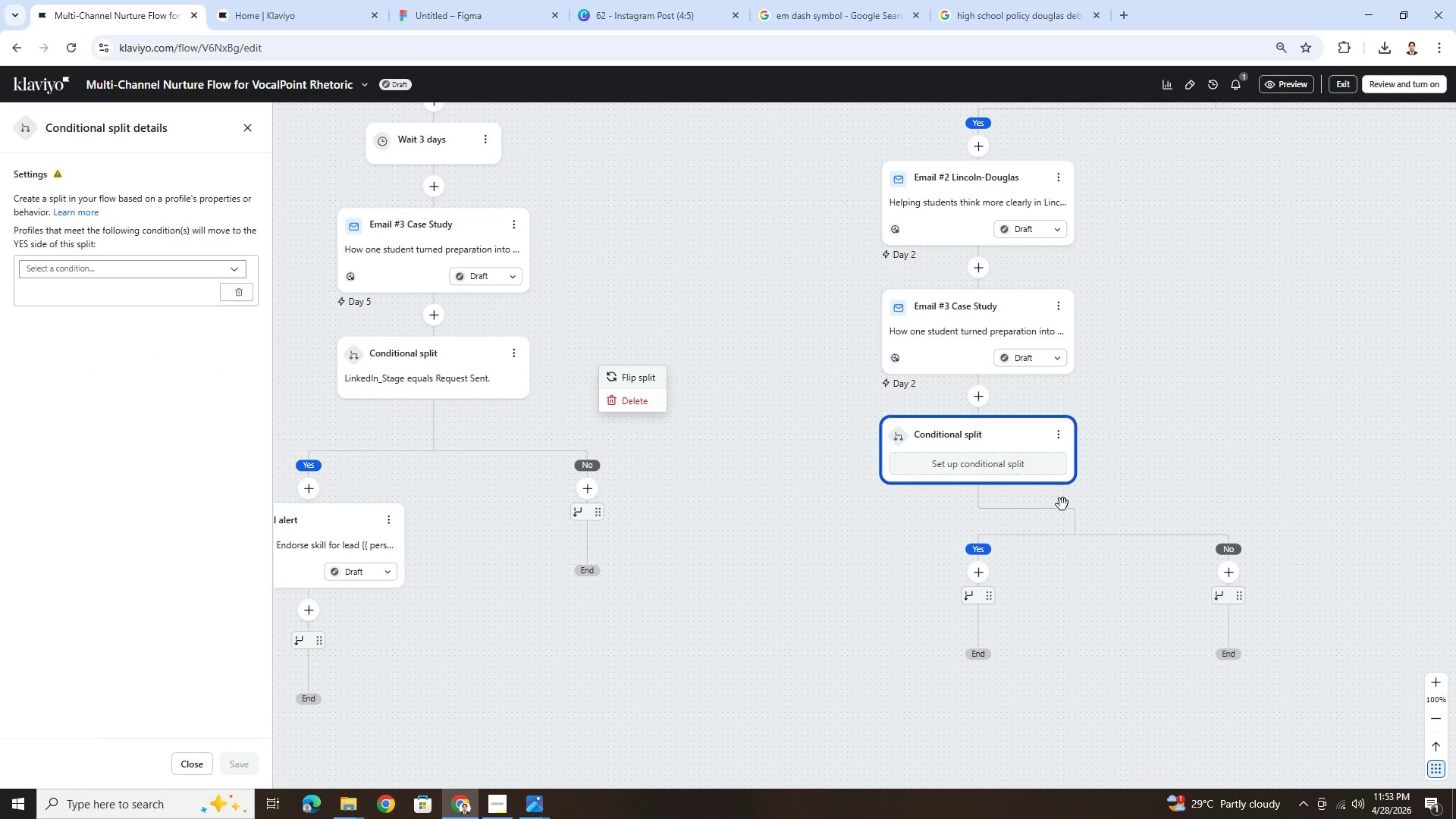 
left_click([163, 265])
 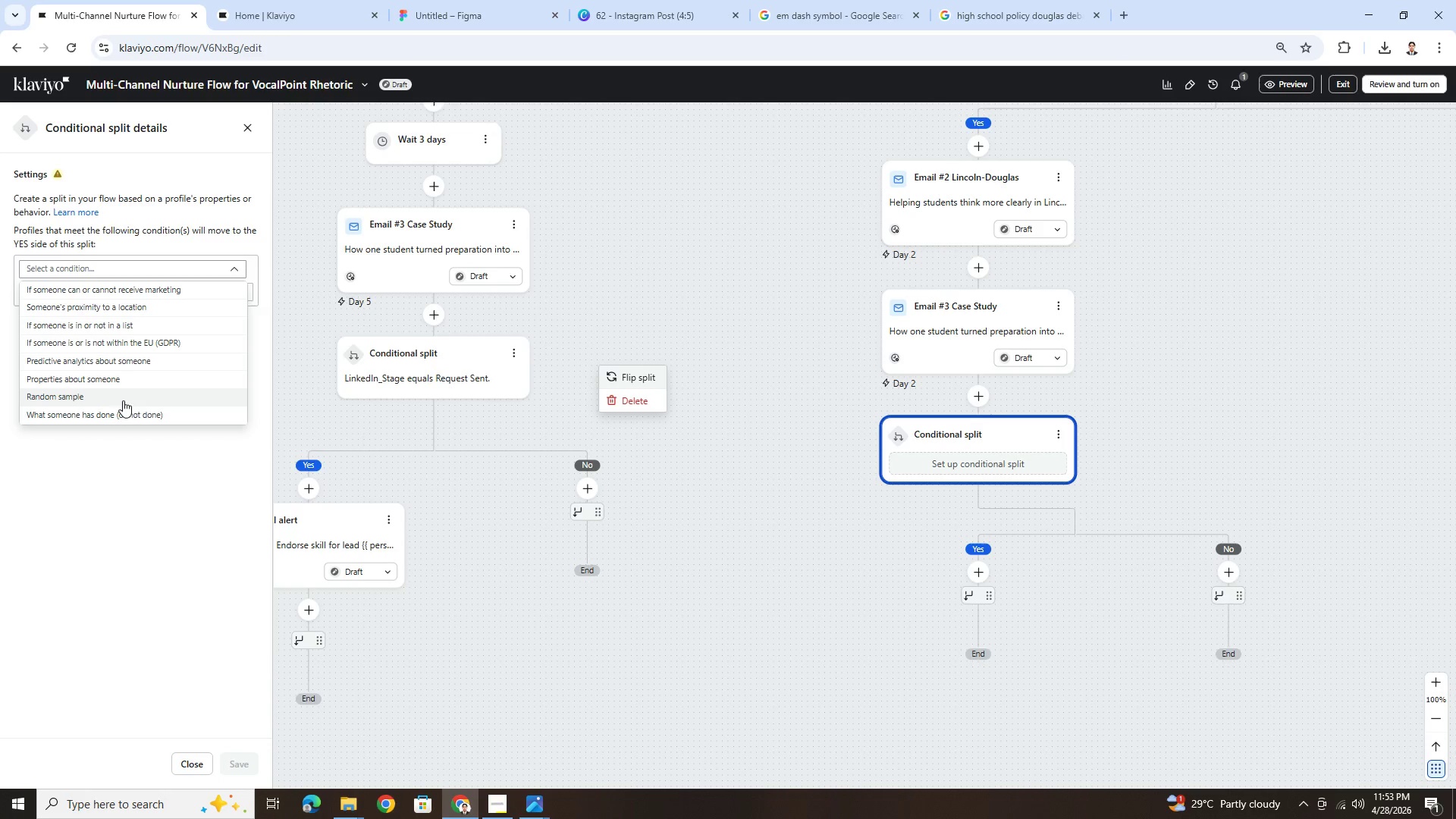 
left_click([122, 381])
 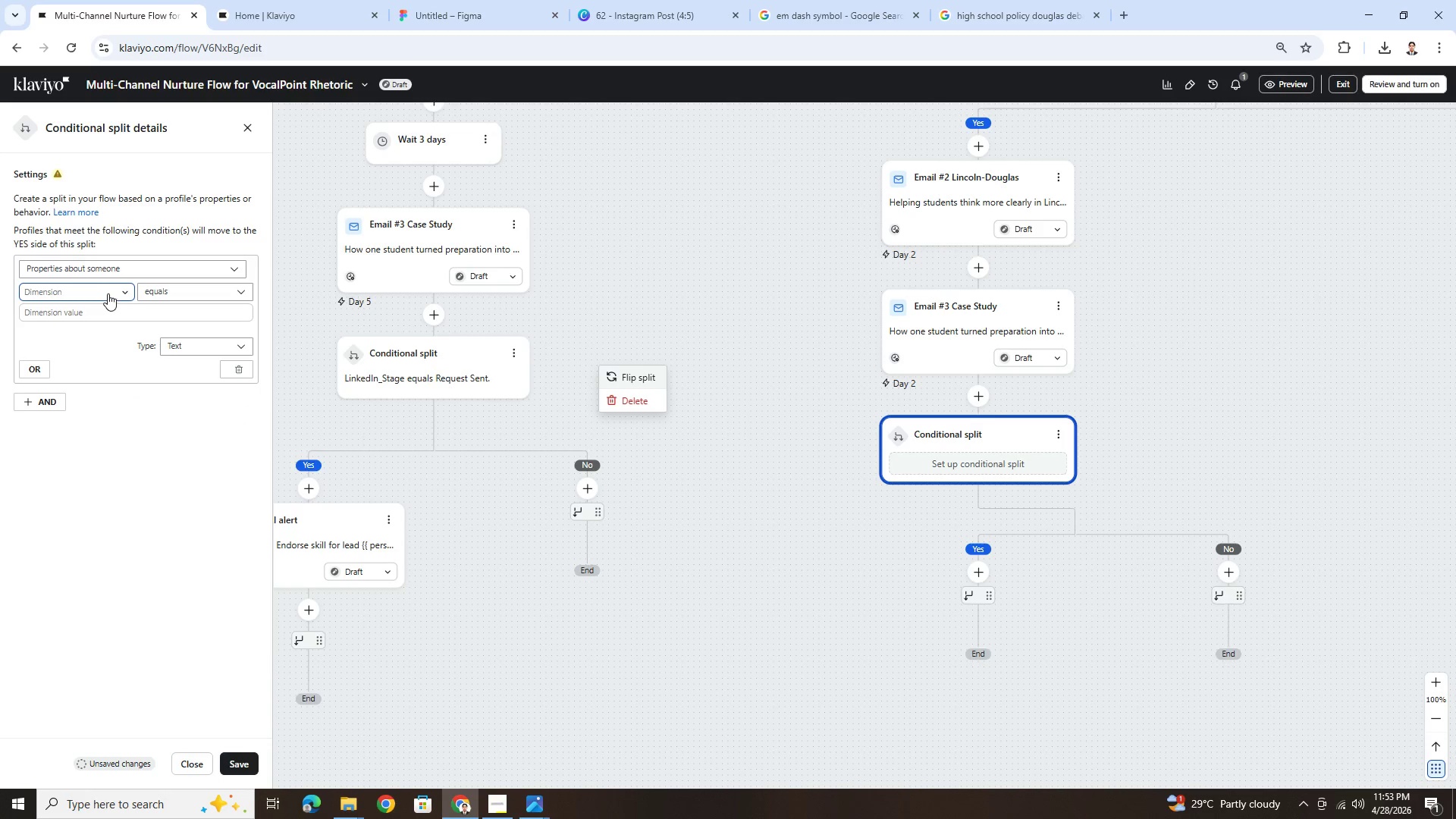 
left_click([107, 294])
 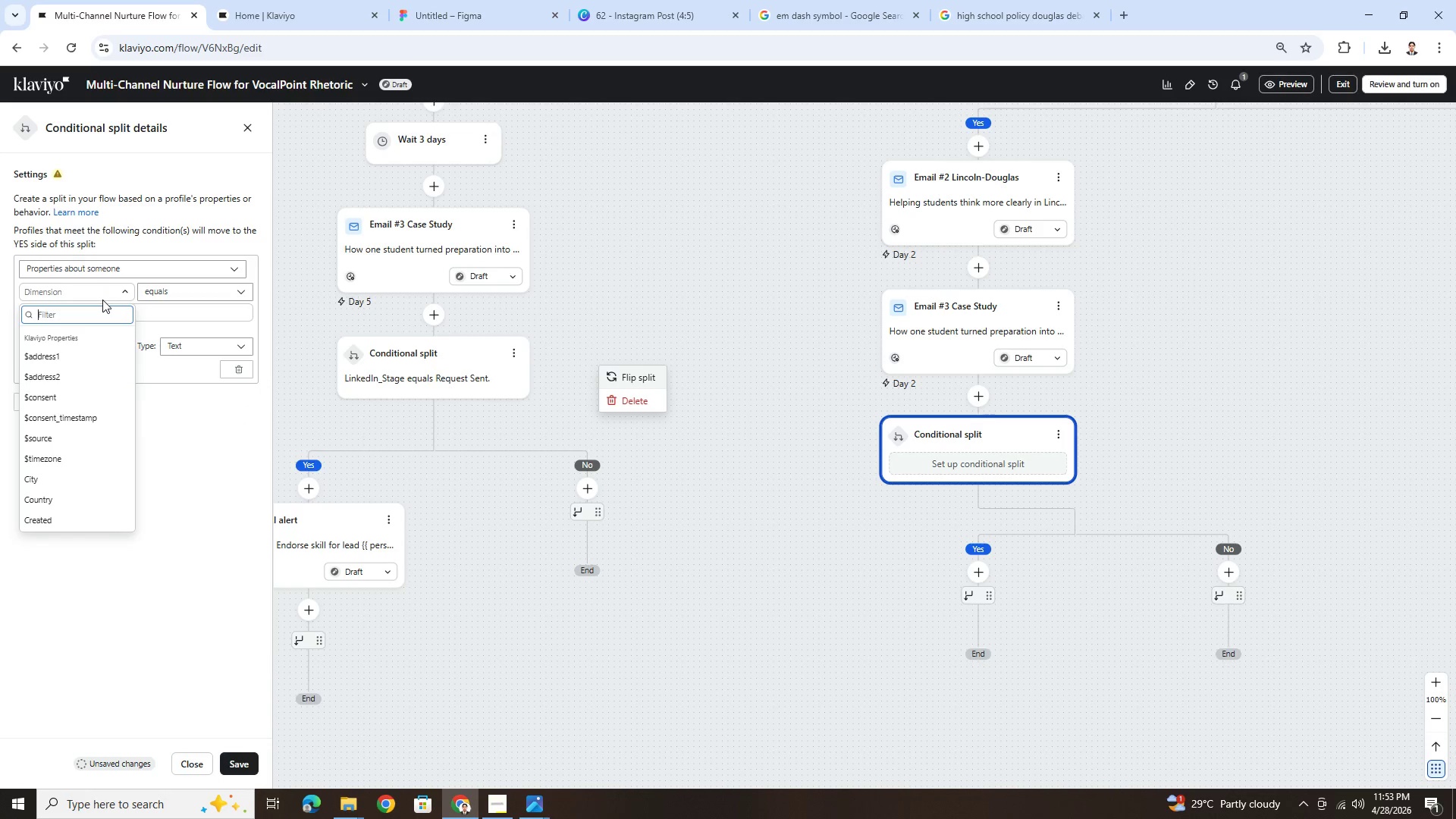 
type(lnk)
 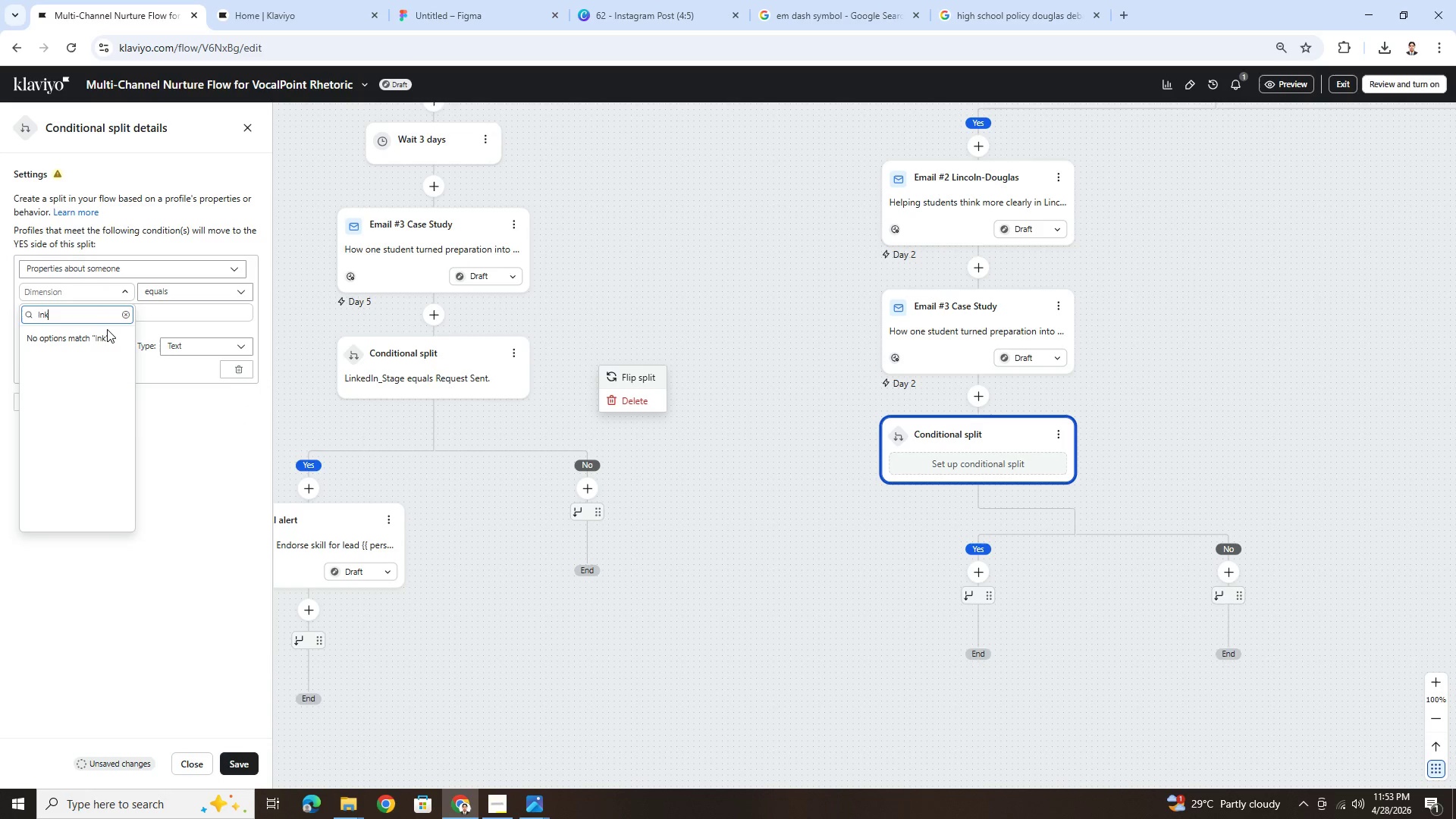 
key(Backspace)
key(Backspace)
key(Backspace)
type(lin)
 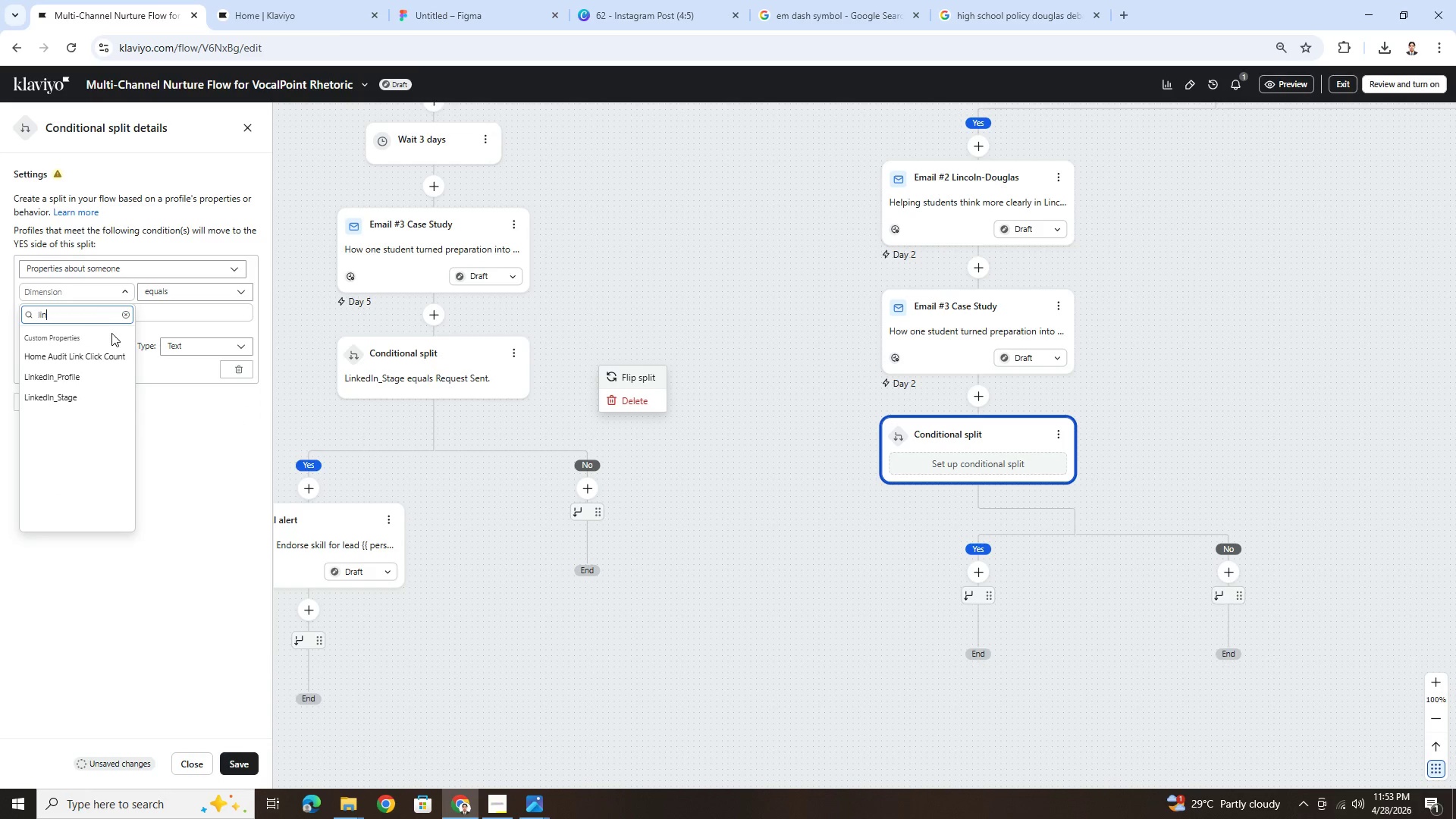 
key(K)
 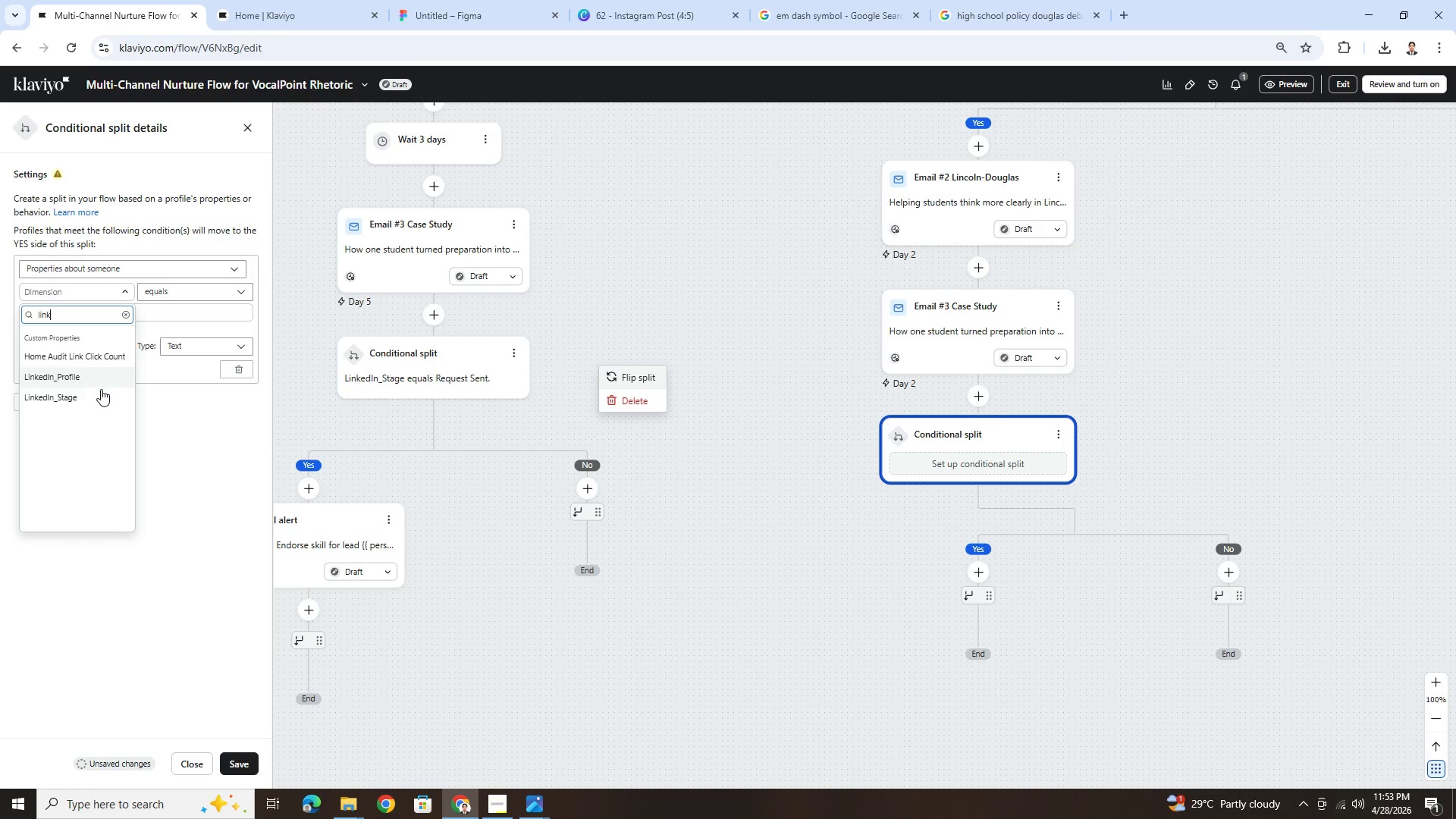 
left_click([99, 391])
 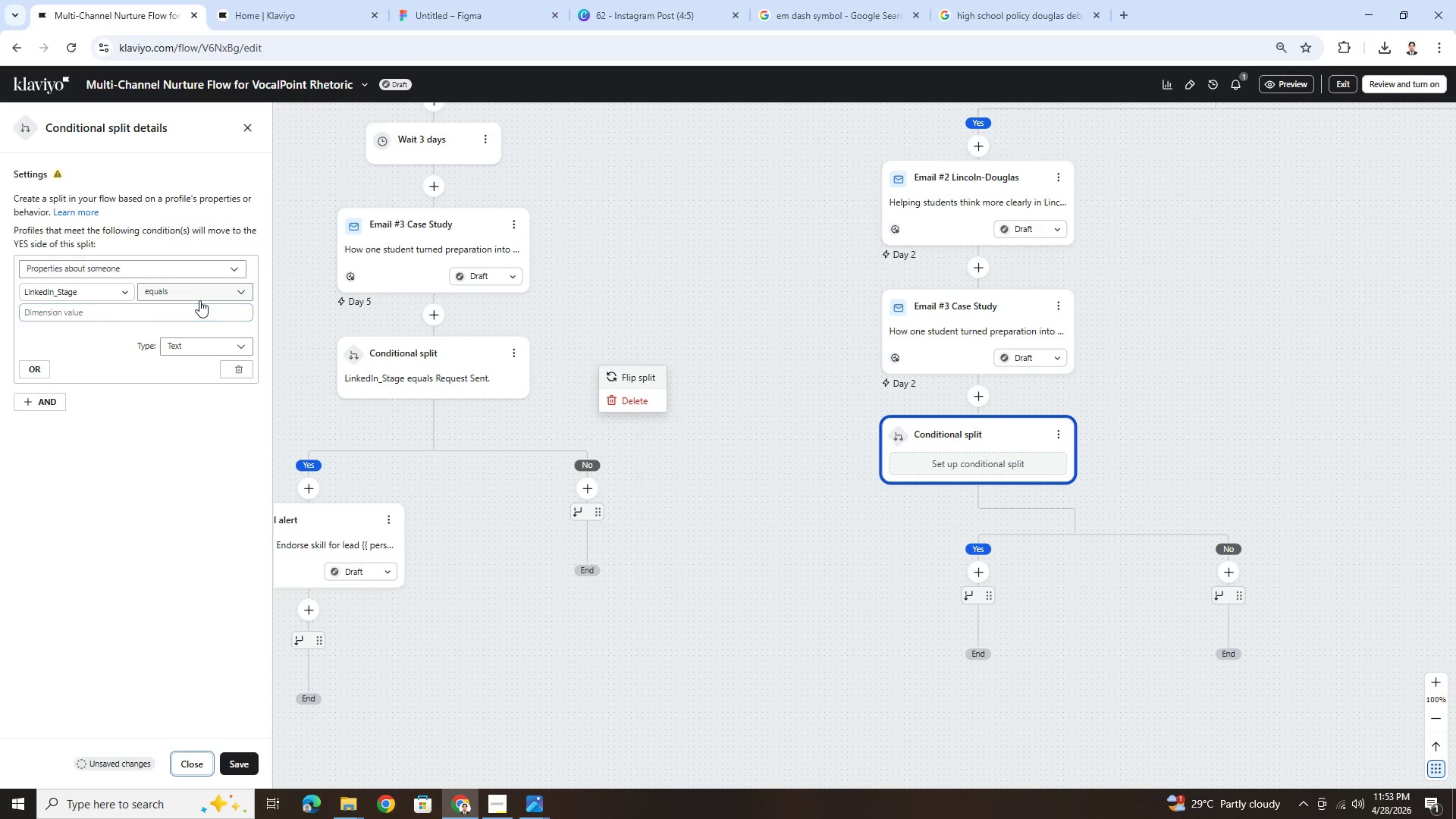 
left_click([195, 314])
 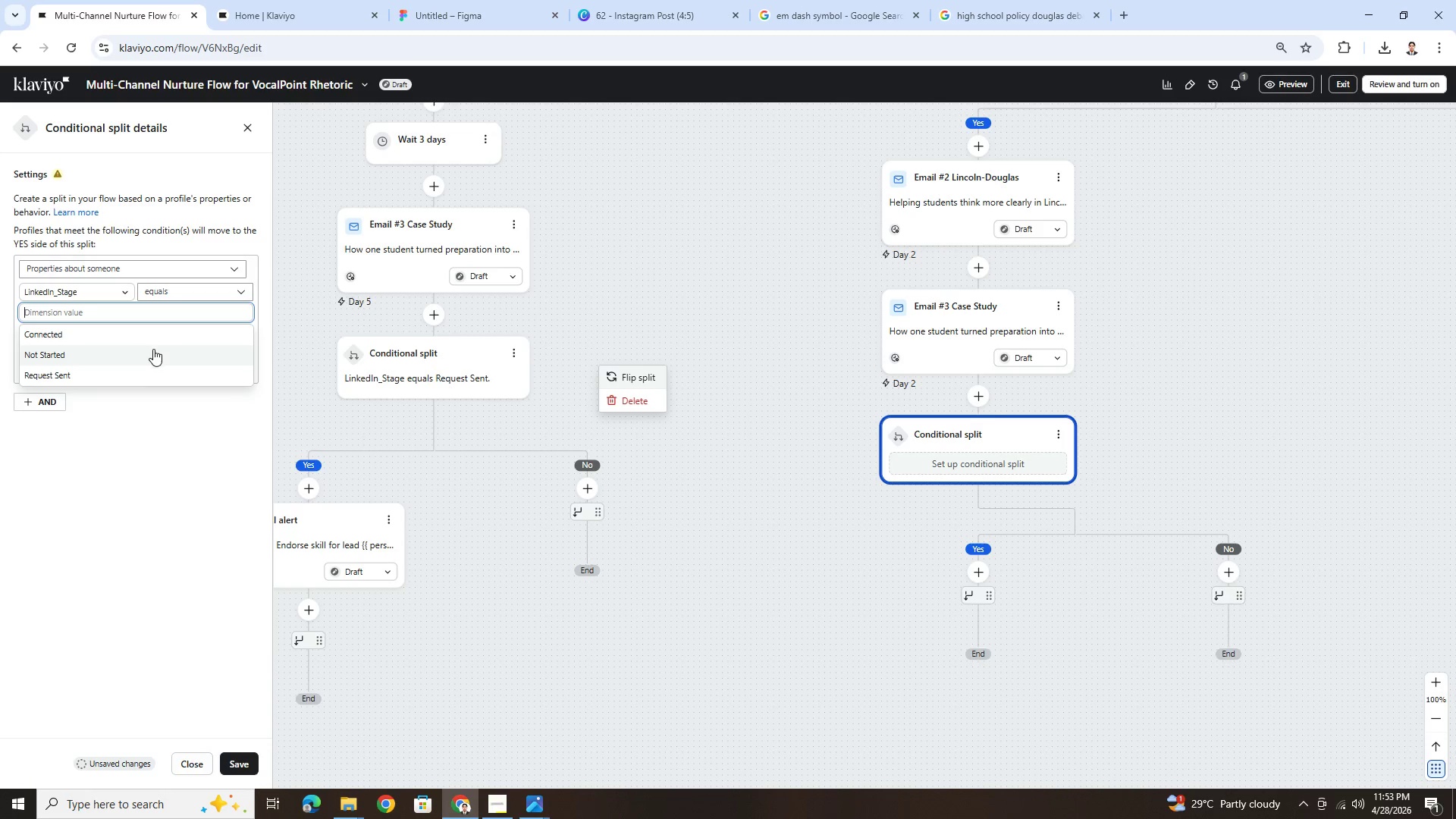 
left_click([156, 380])
 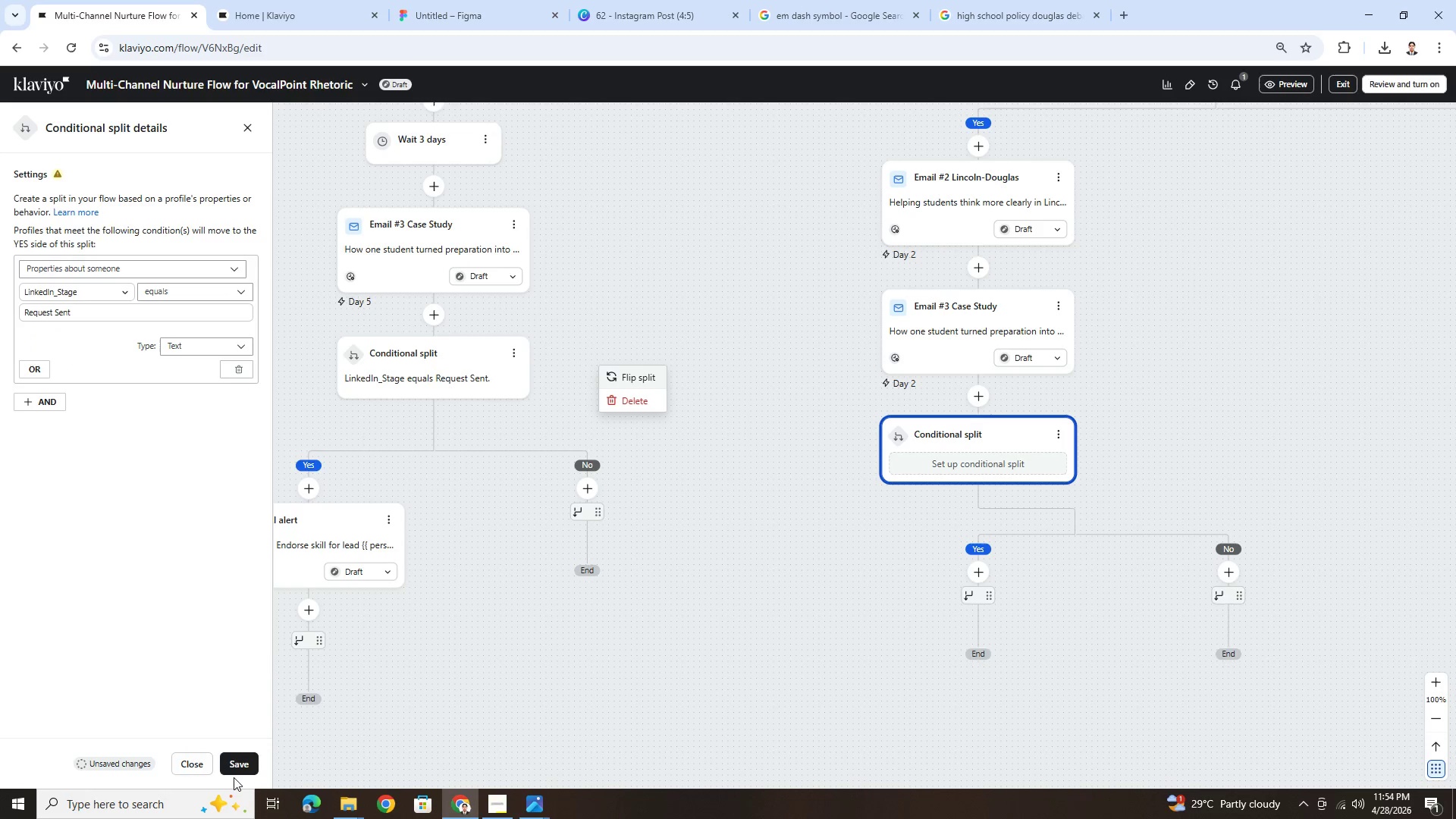 
left_click([238, 764])
 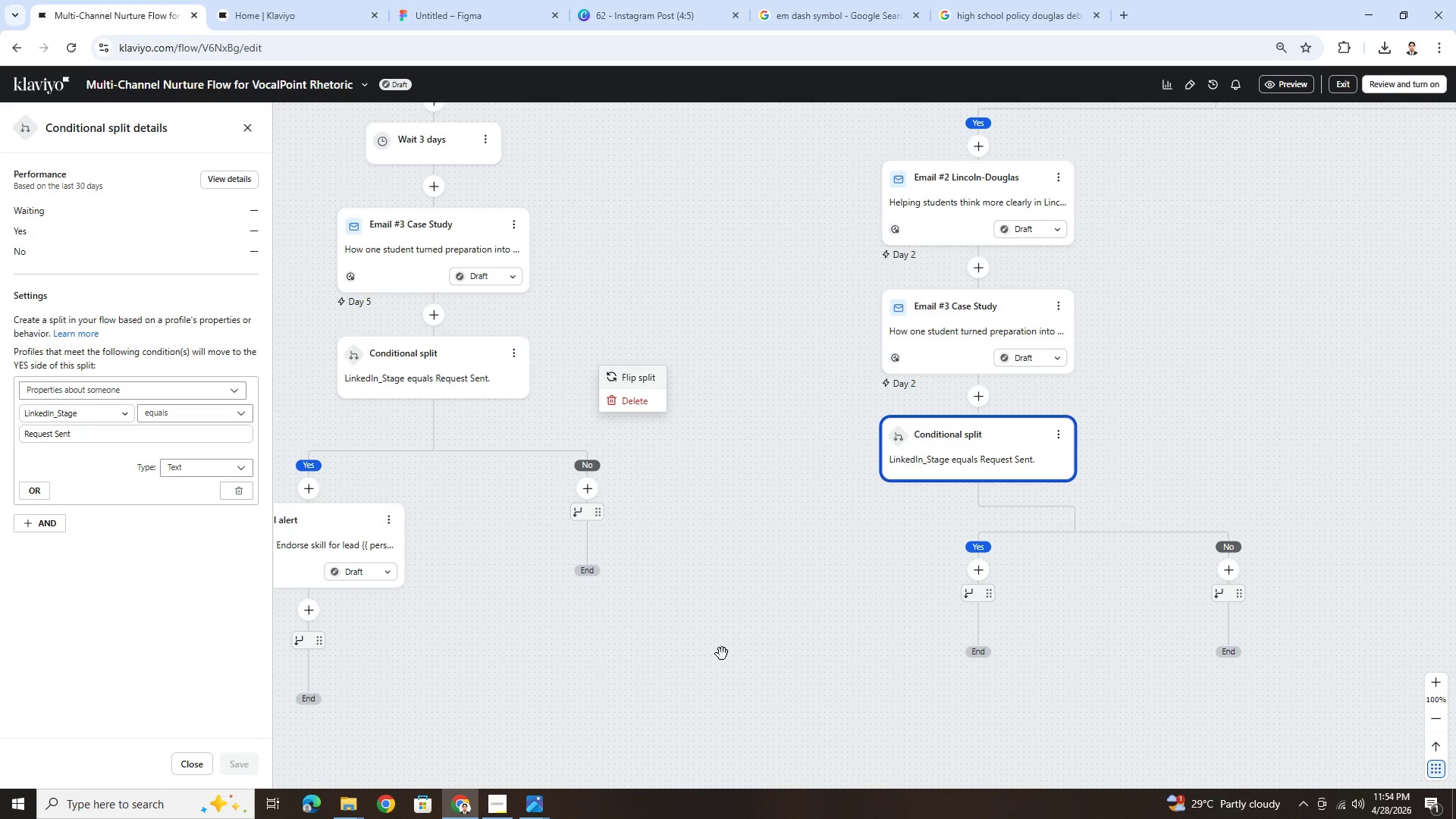 
left_click_drag(start_coordinate=[698, 667], to_coordinate=[797, 601])
 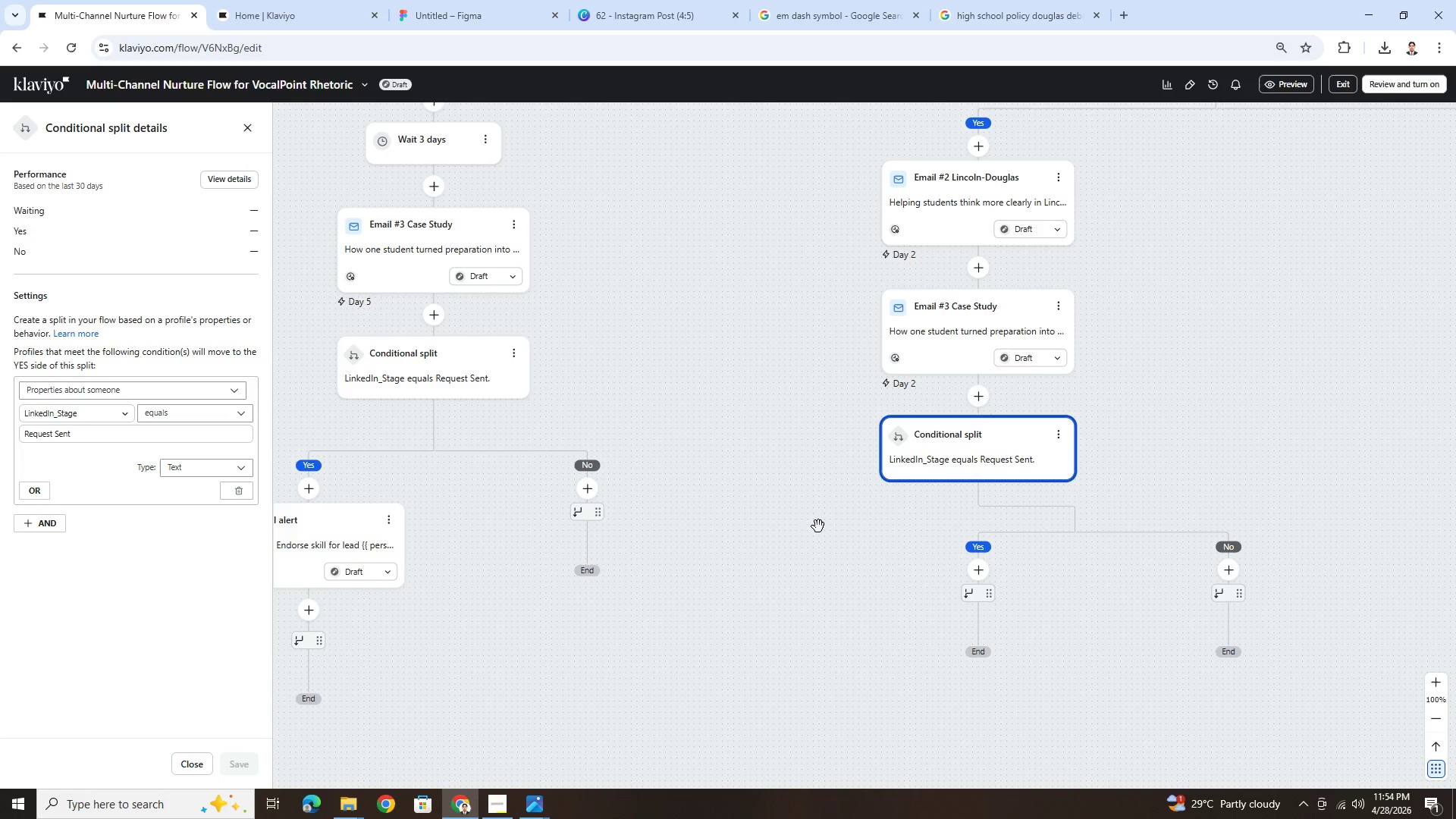 
left_click_drag(start_coordinate=[818, 526], to_coordinate=[829, 428])
 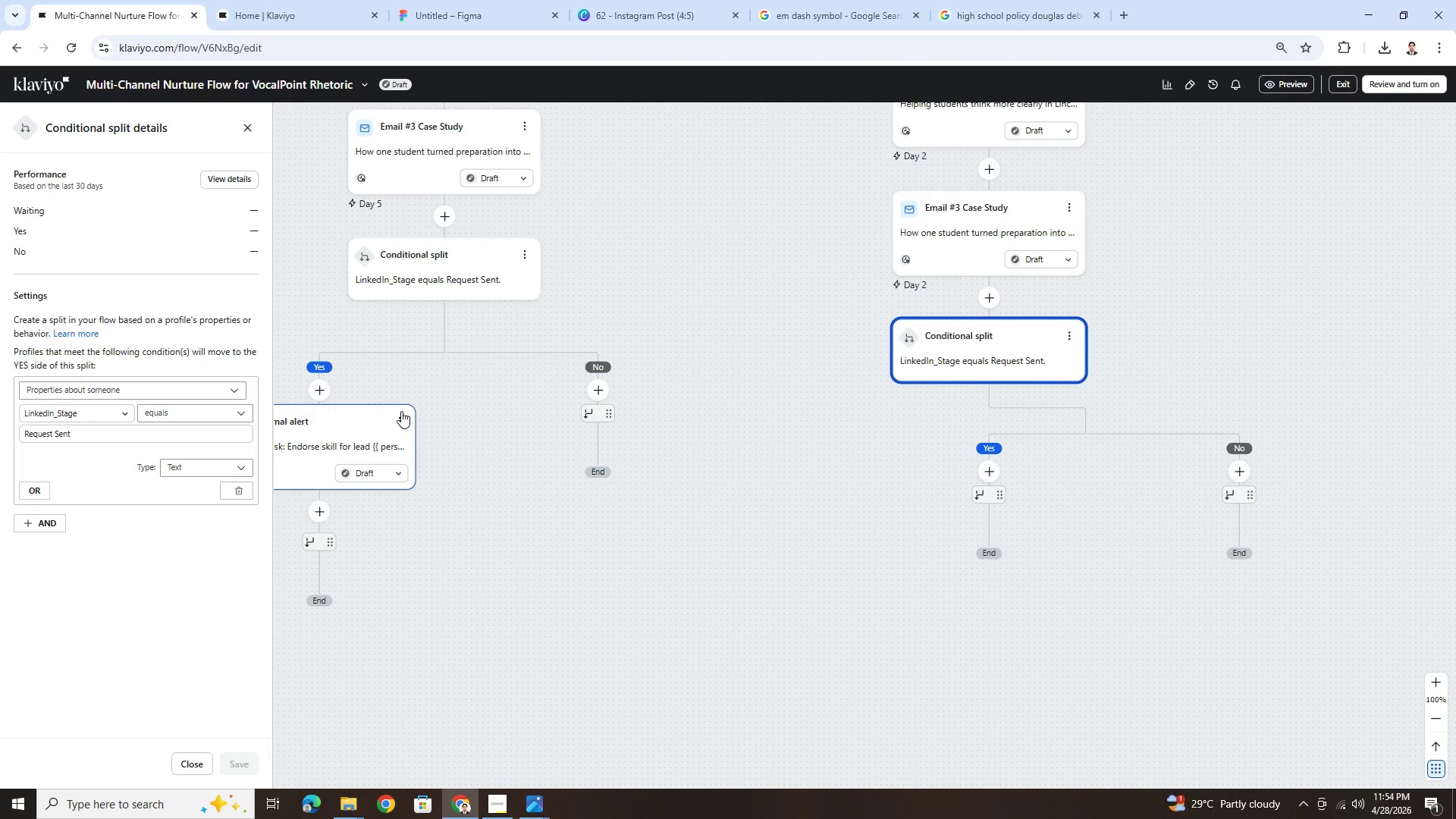 
left_click([400, 411])
 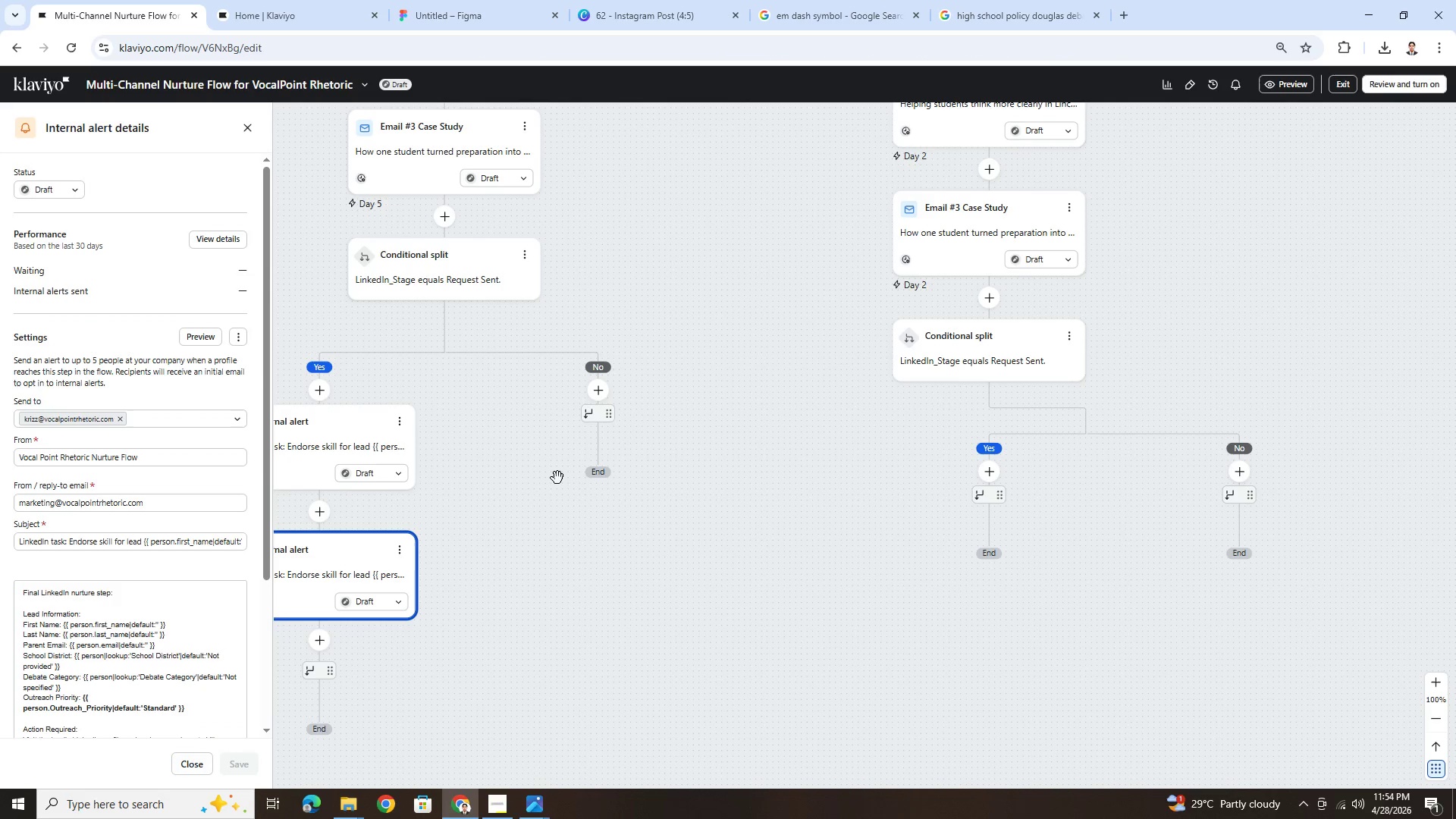 
left_click_drag(start_coordinate=[352, 551], to_coordinate=[1006, 498])
 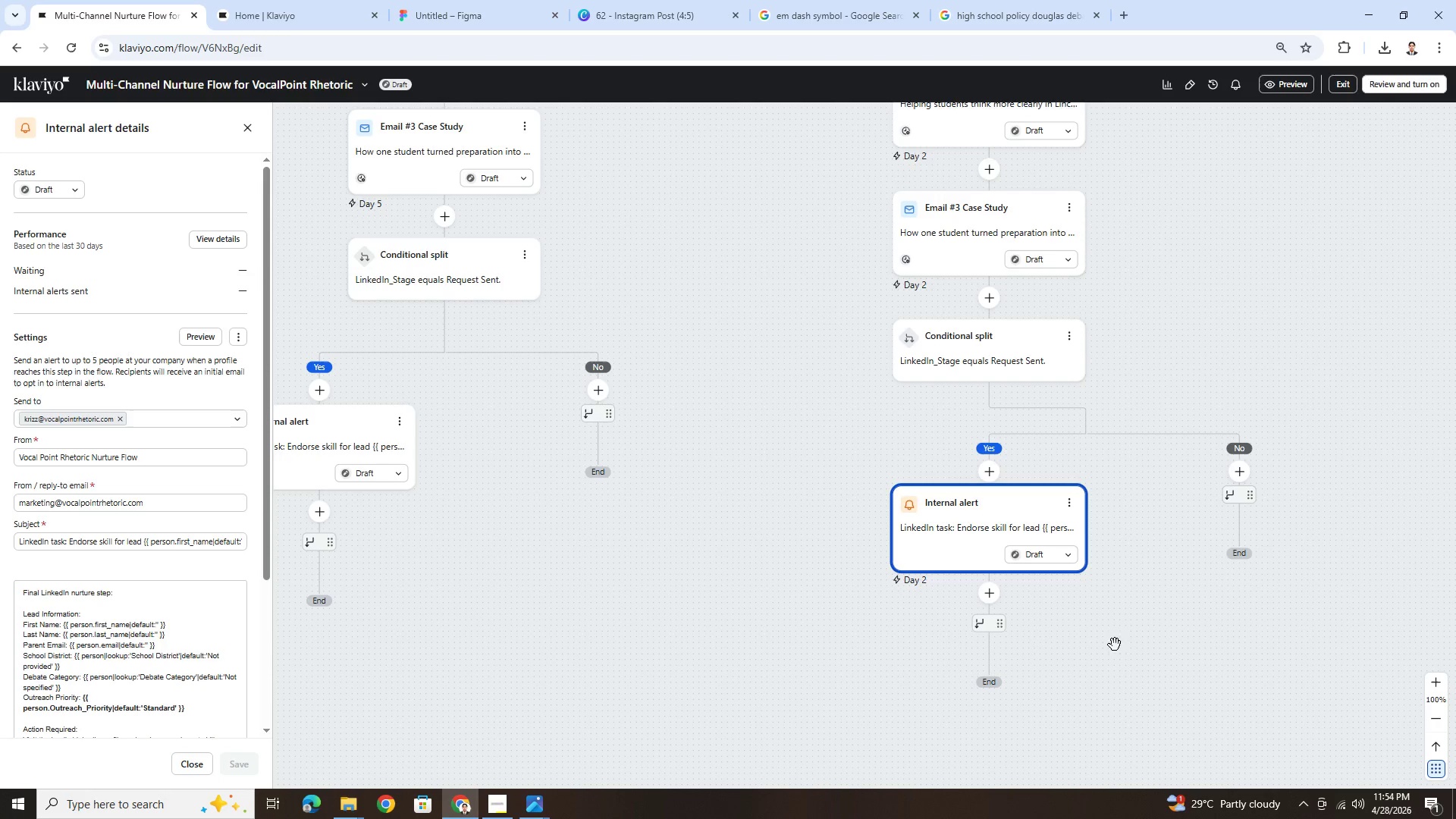 
left_click([1130, 670])
 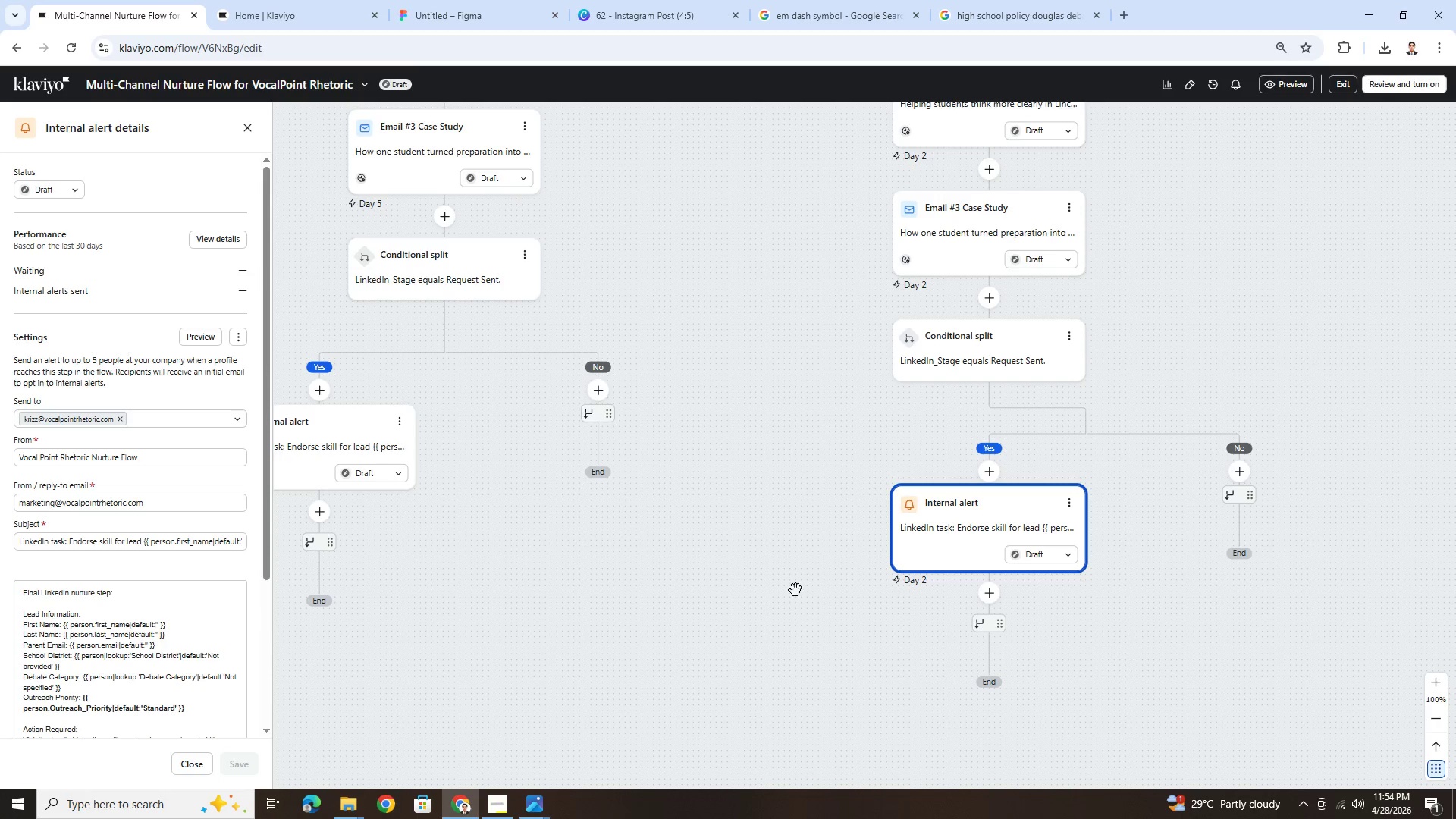 
left_click_drag(start_coordinate=[785, 580], to_coordinate=[673, 614])
 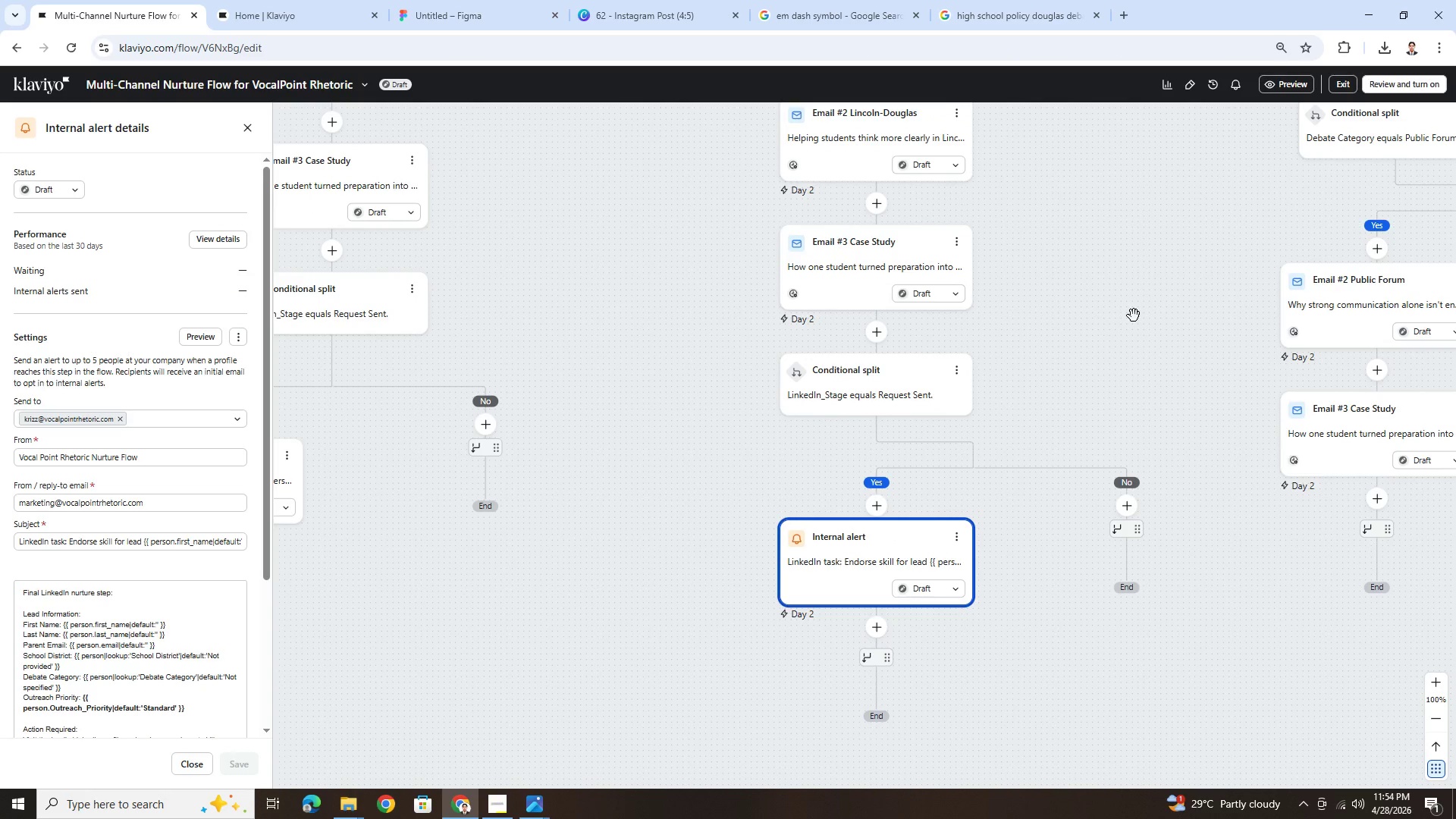 
left_click_drag(start_coordinate=[1134, 303], to_coordinate=[1000, 442])
 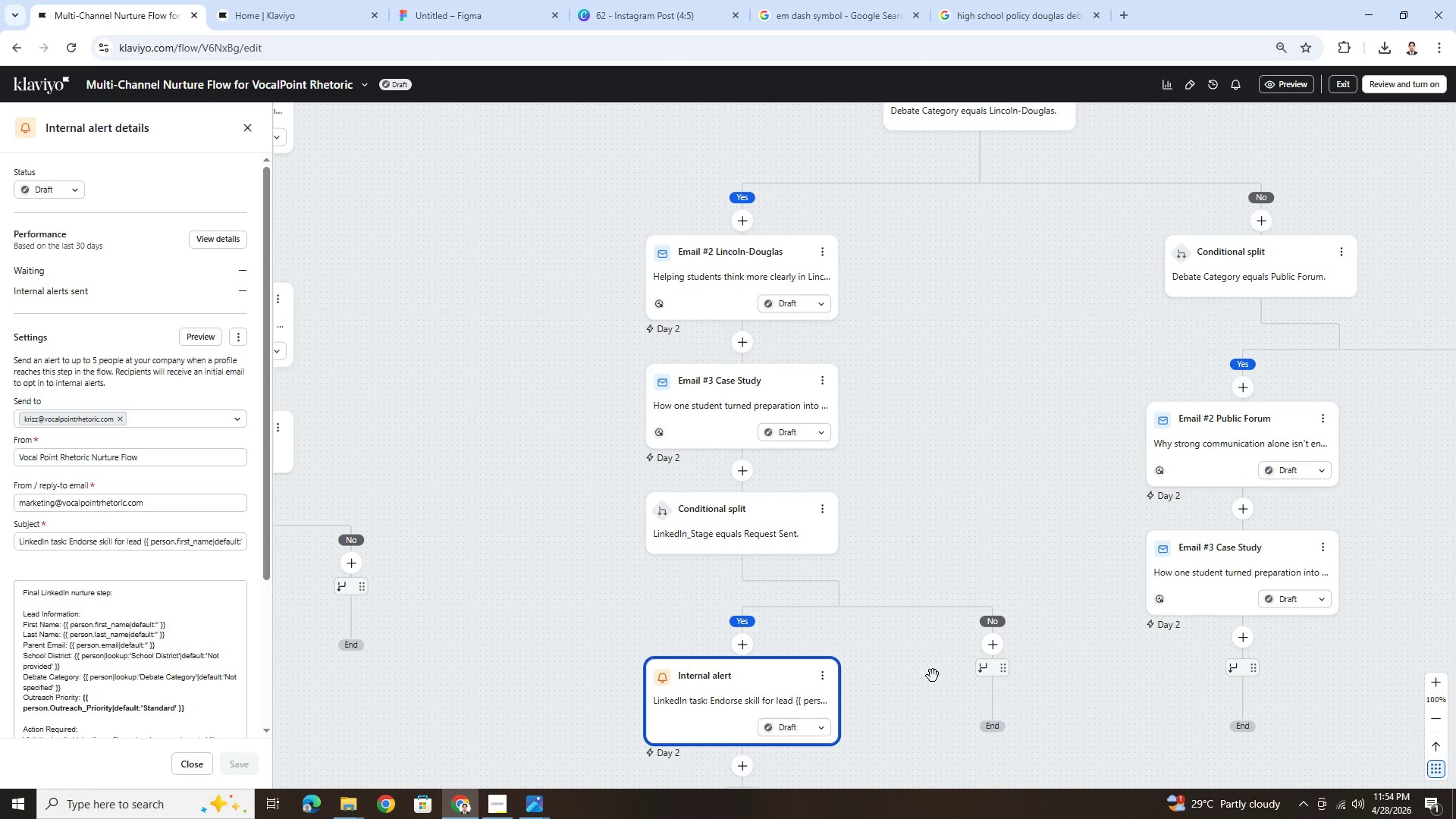 
left_click_drag(start_coordinate=[925, 686], to_coordinate=[874, 516])
 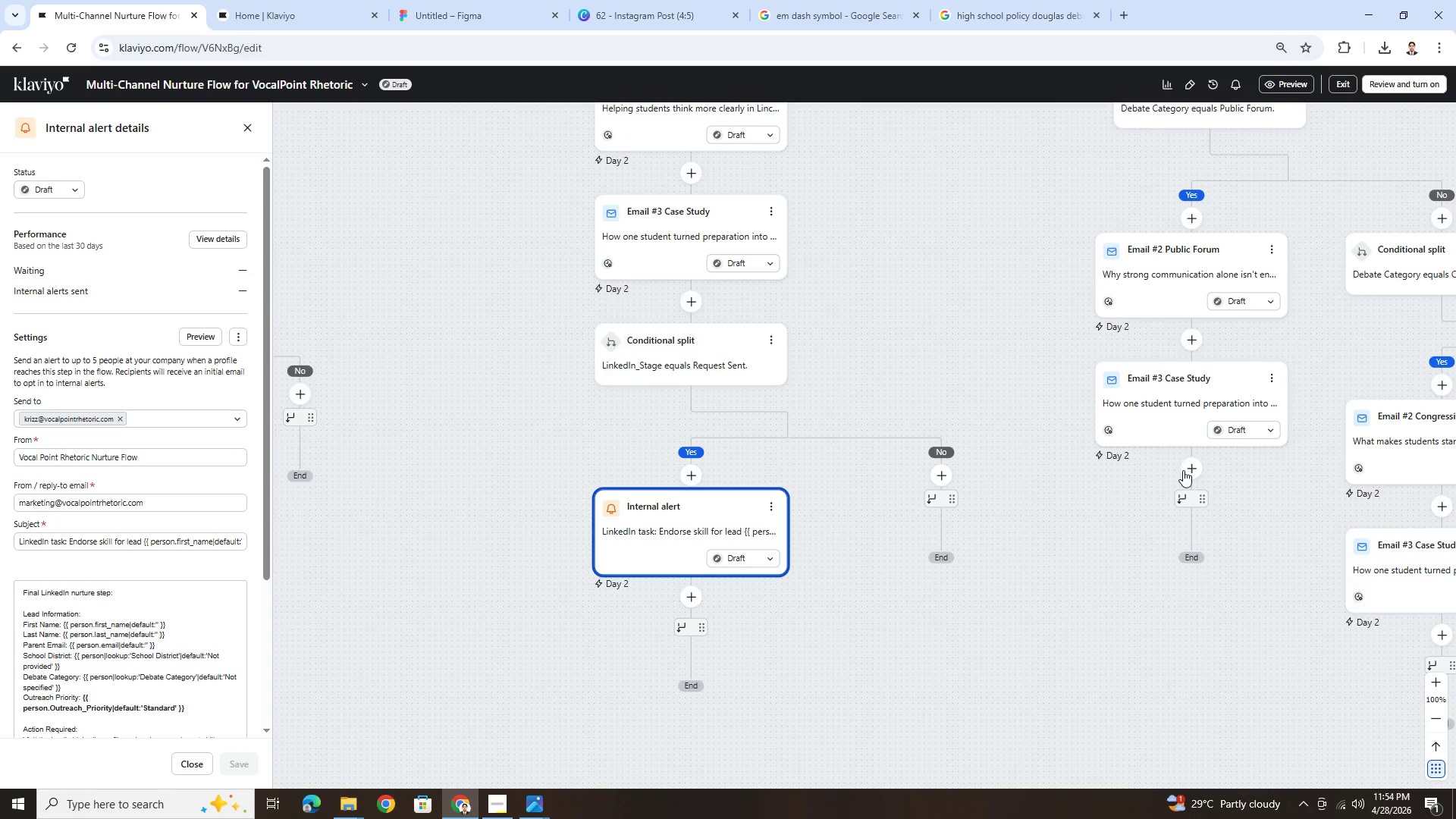 
left_click([1188, 469])
 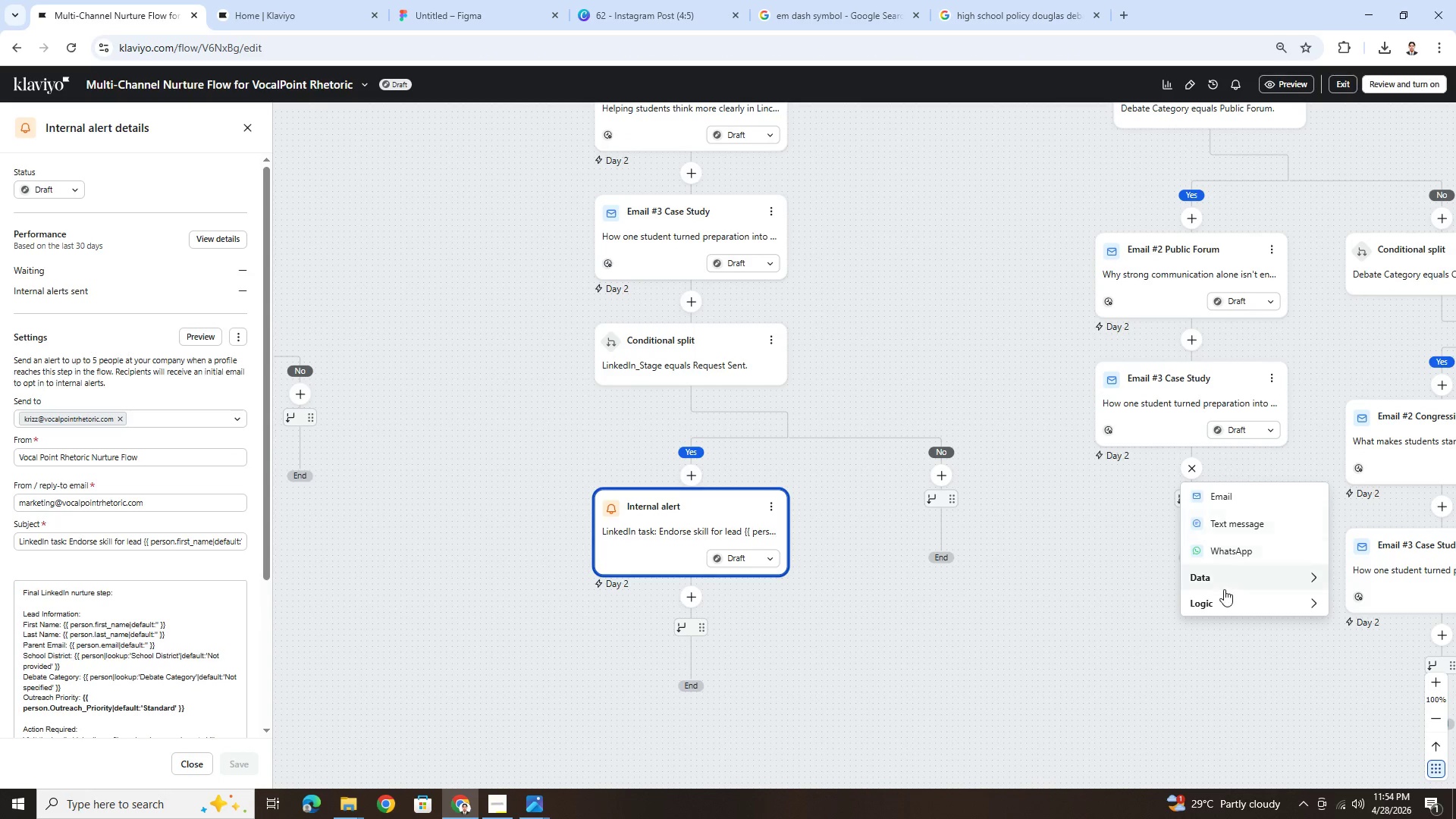 
left_click([1224, 579])
 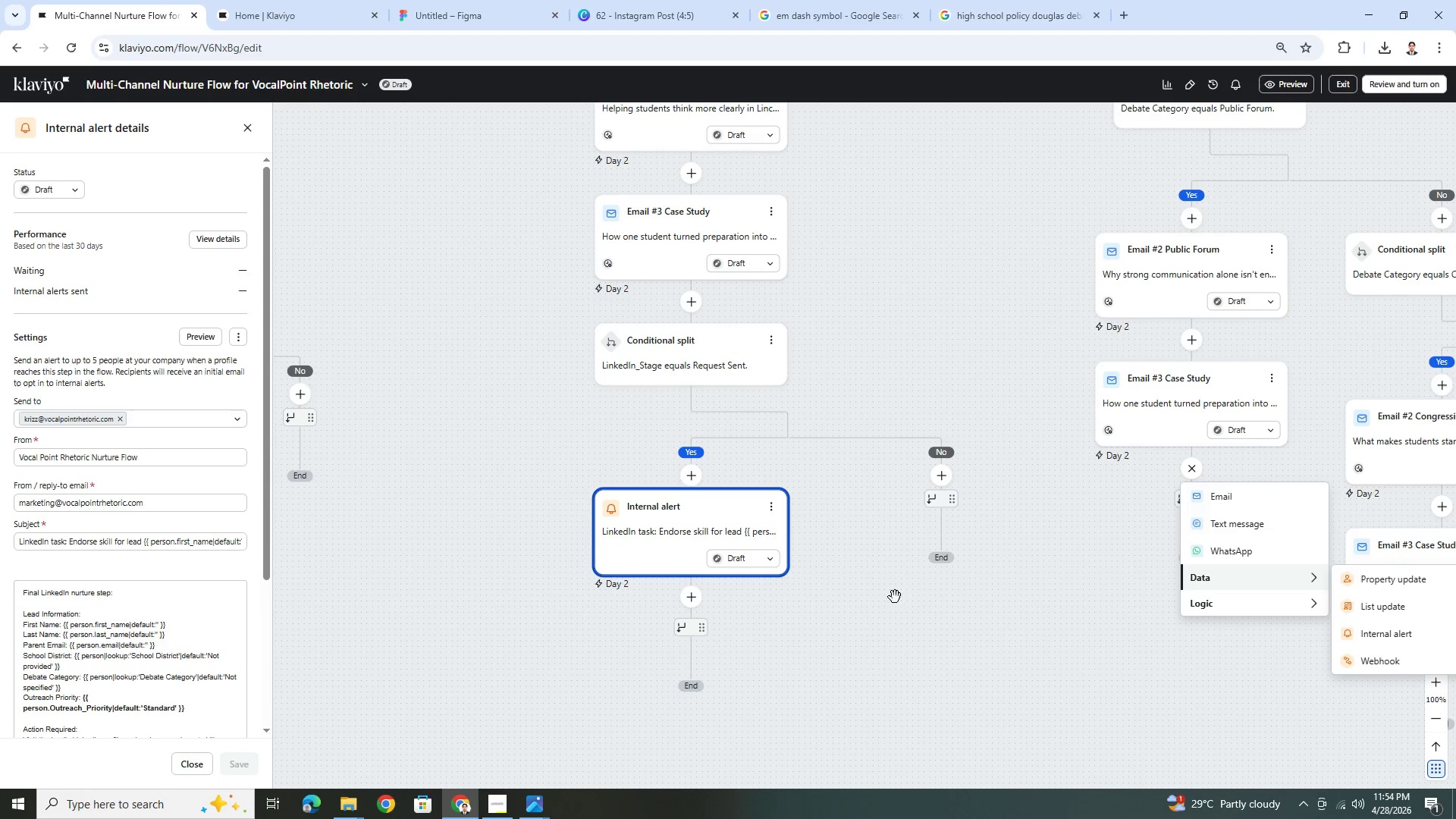 
wait(5.8)
 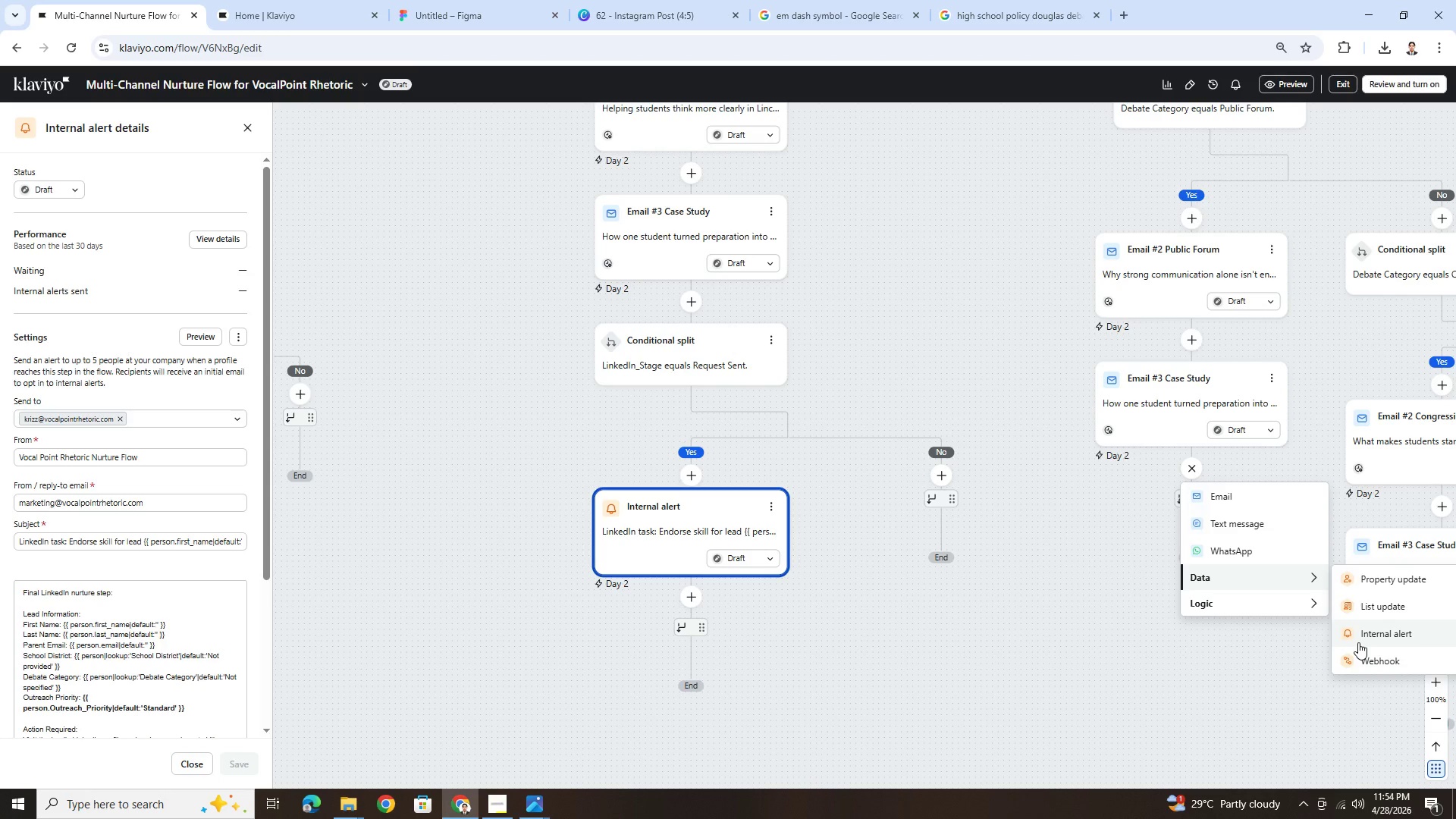 
left_click([1282, 609])
 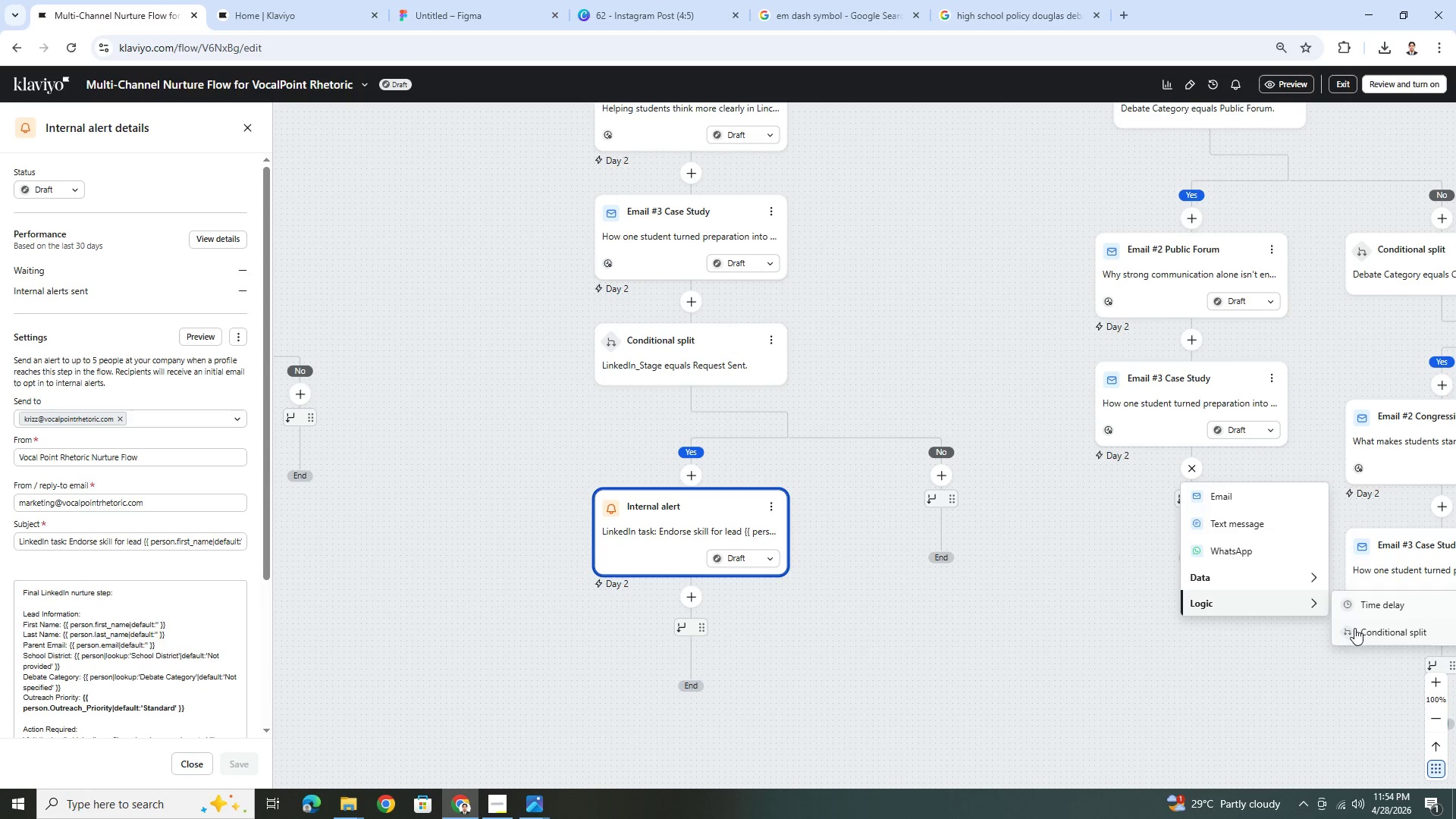 
left_click([1355, 631])
 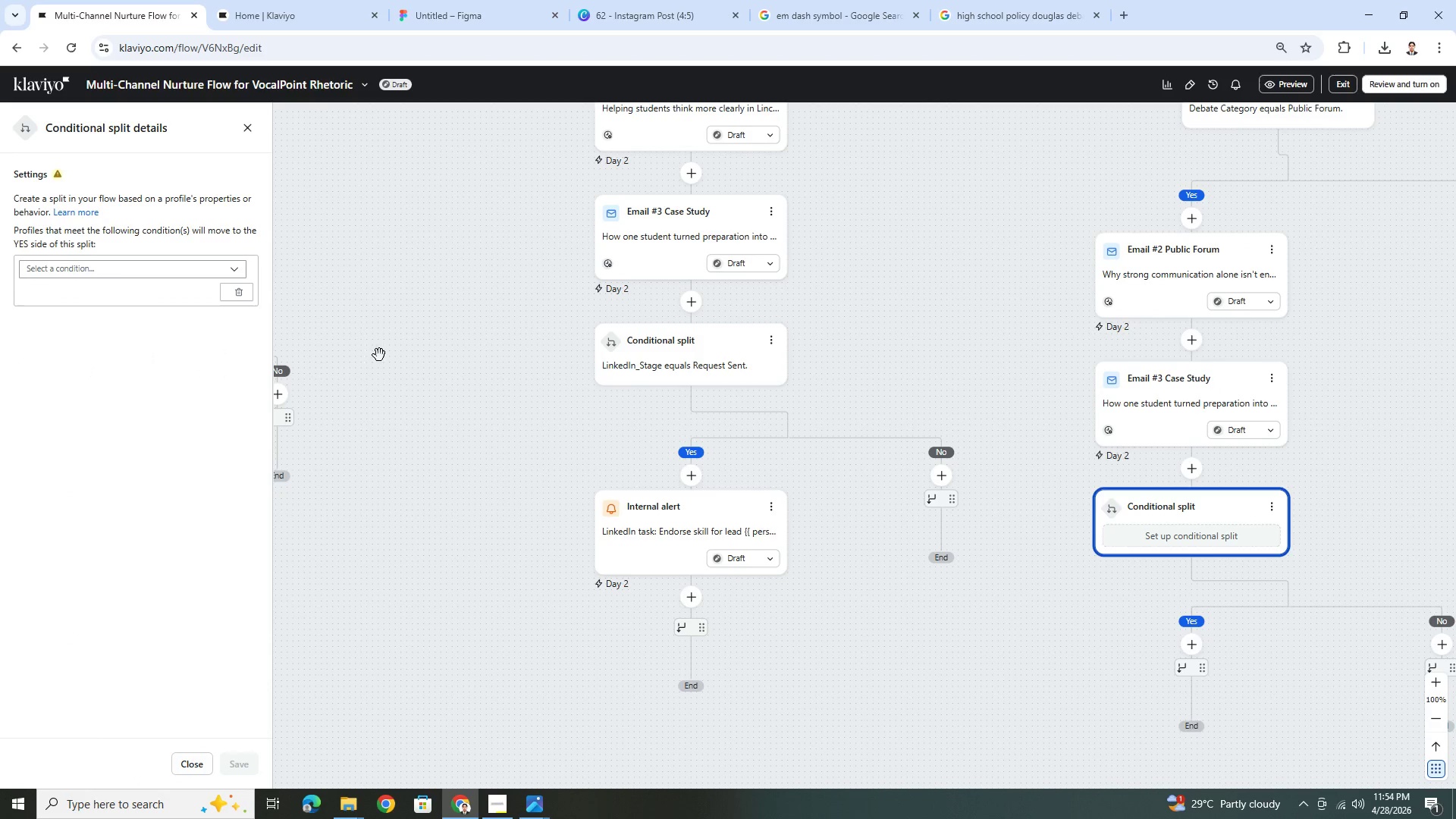 
left_click([153, 273])
 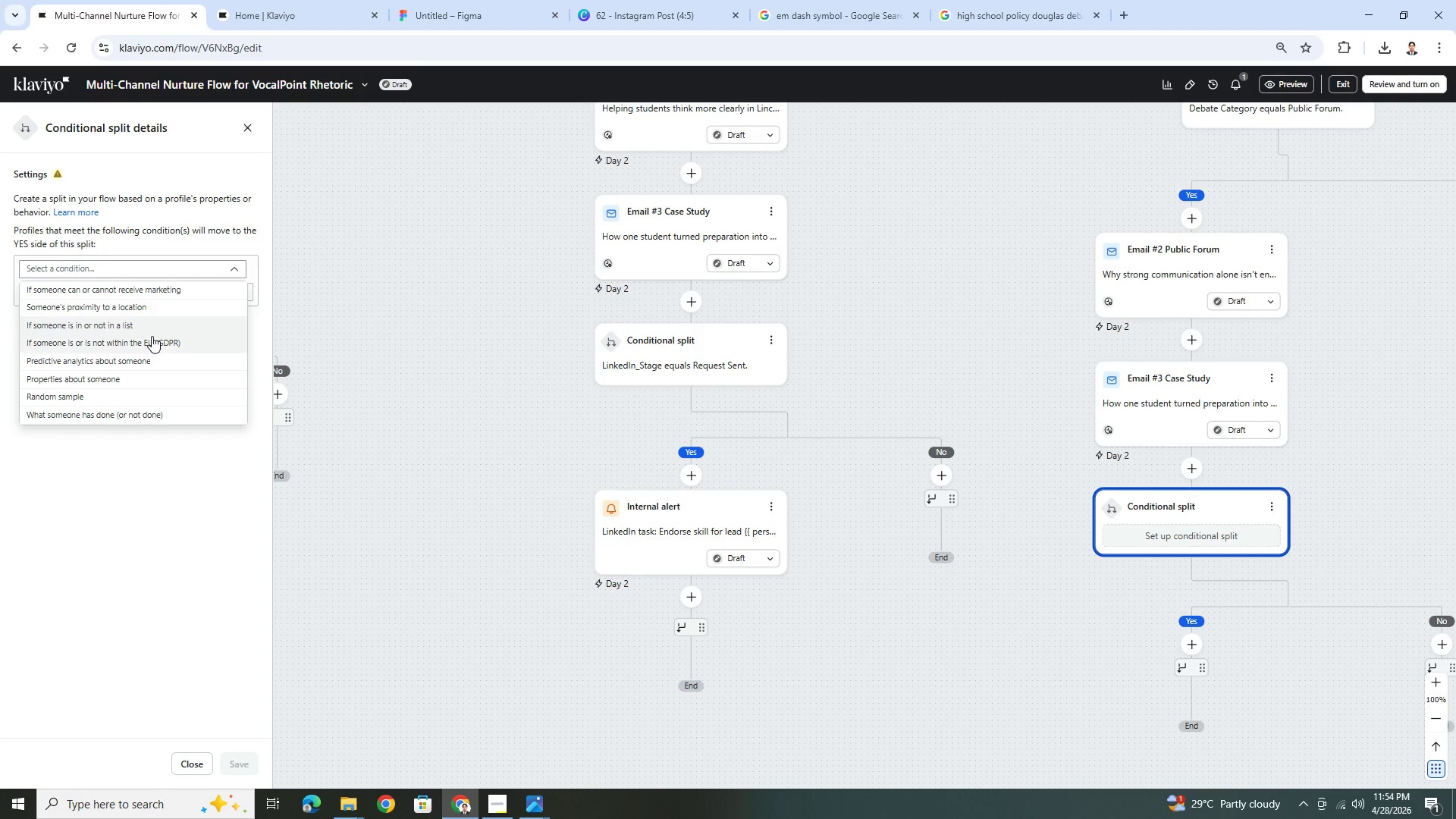 
left_click([149, 378])
 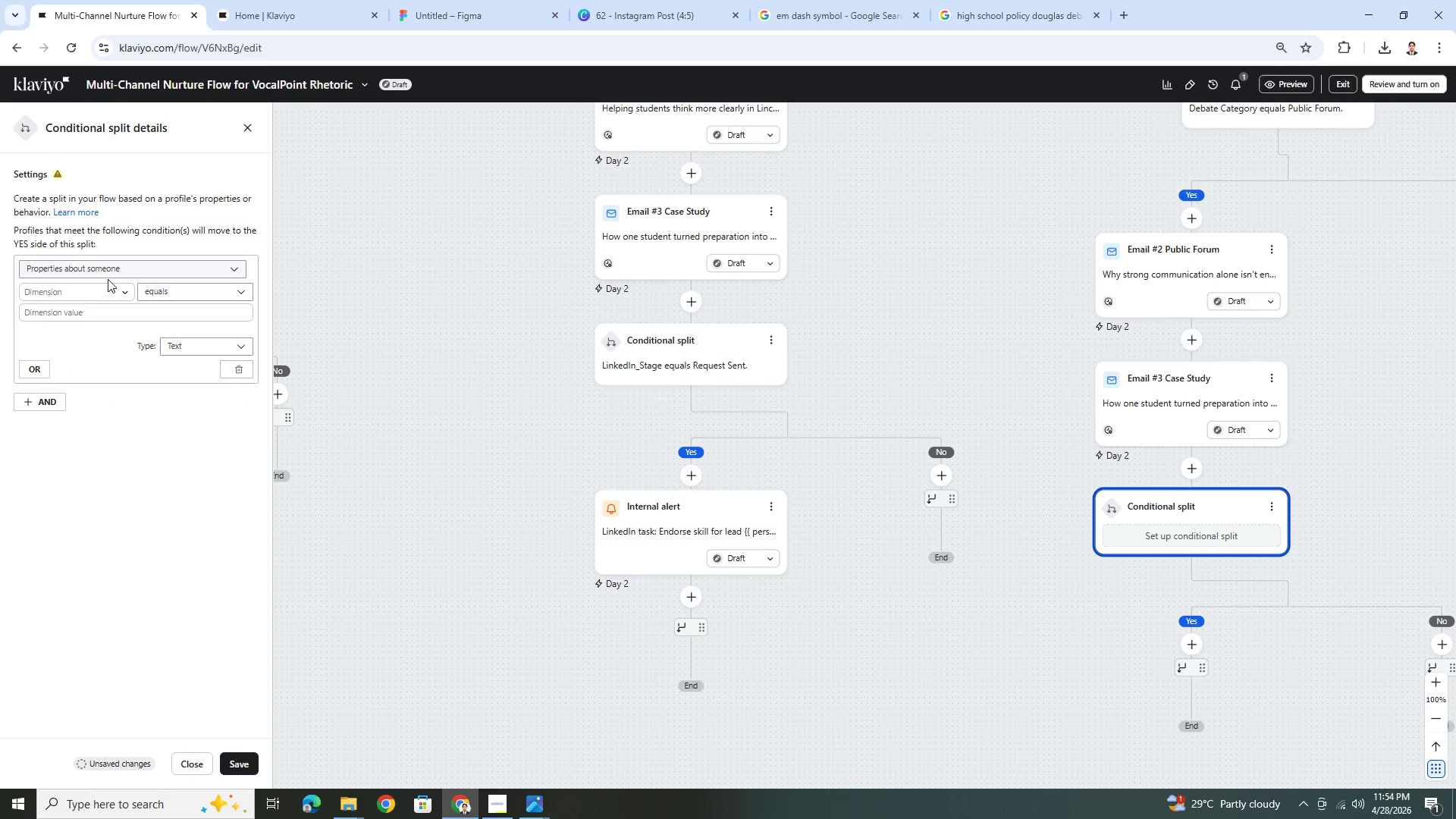 
left_click([99, 293])
 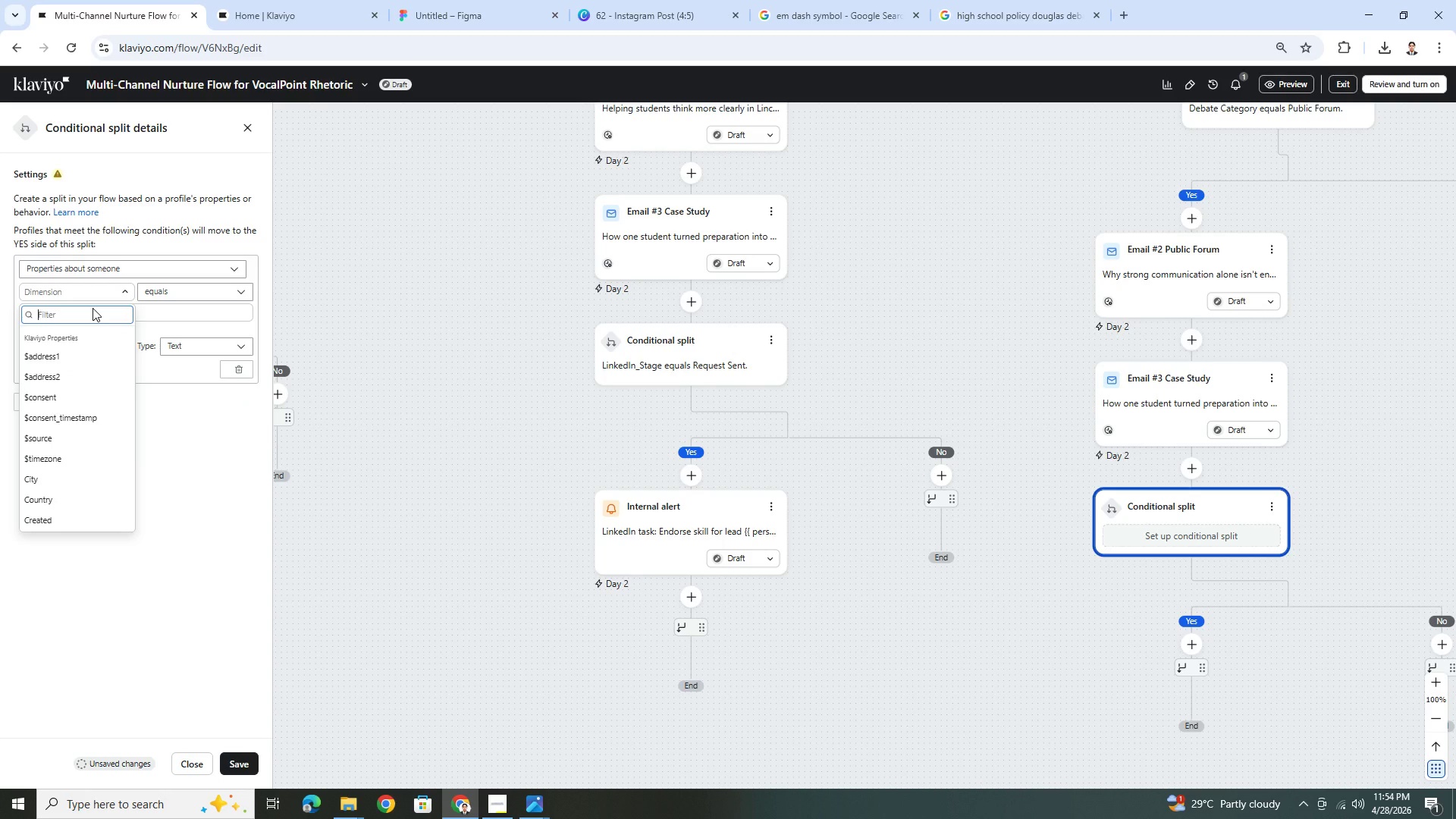 
type(link)
 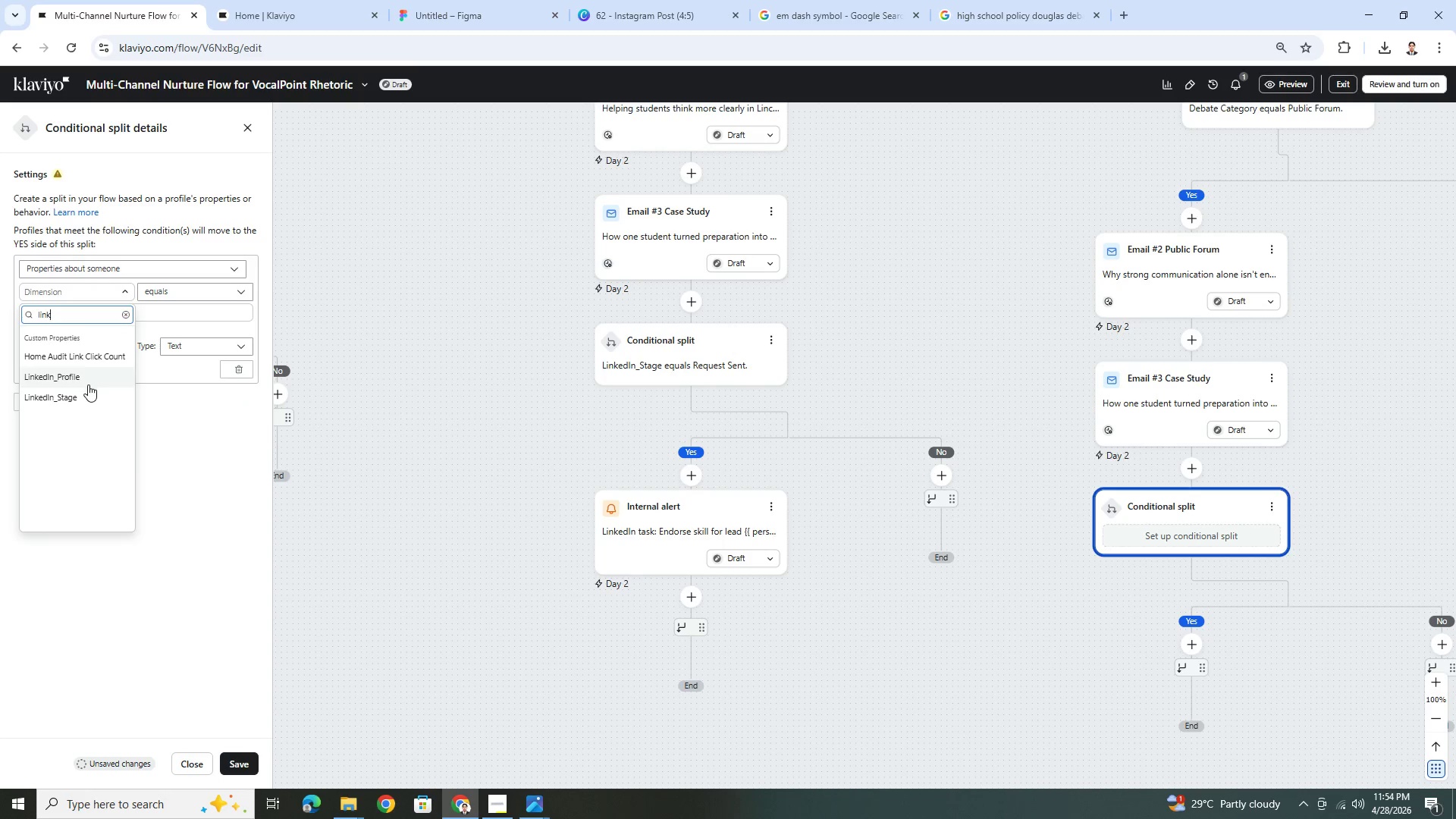 
left_click([88, 397])
 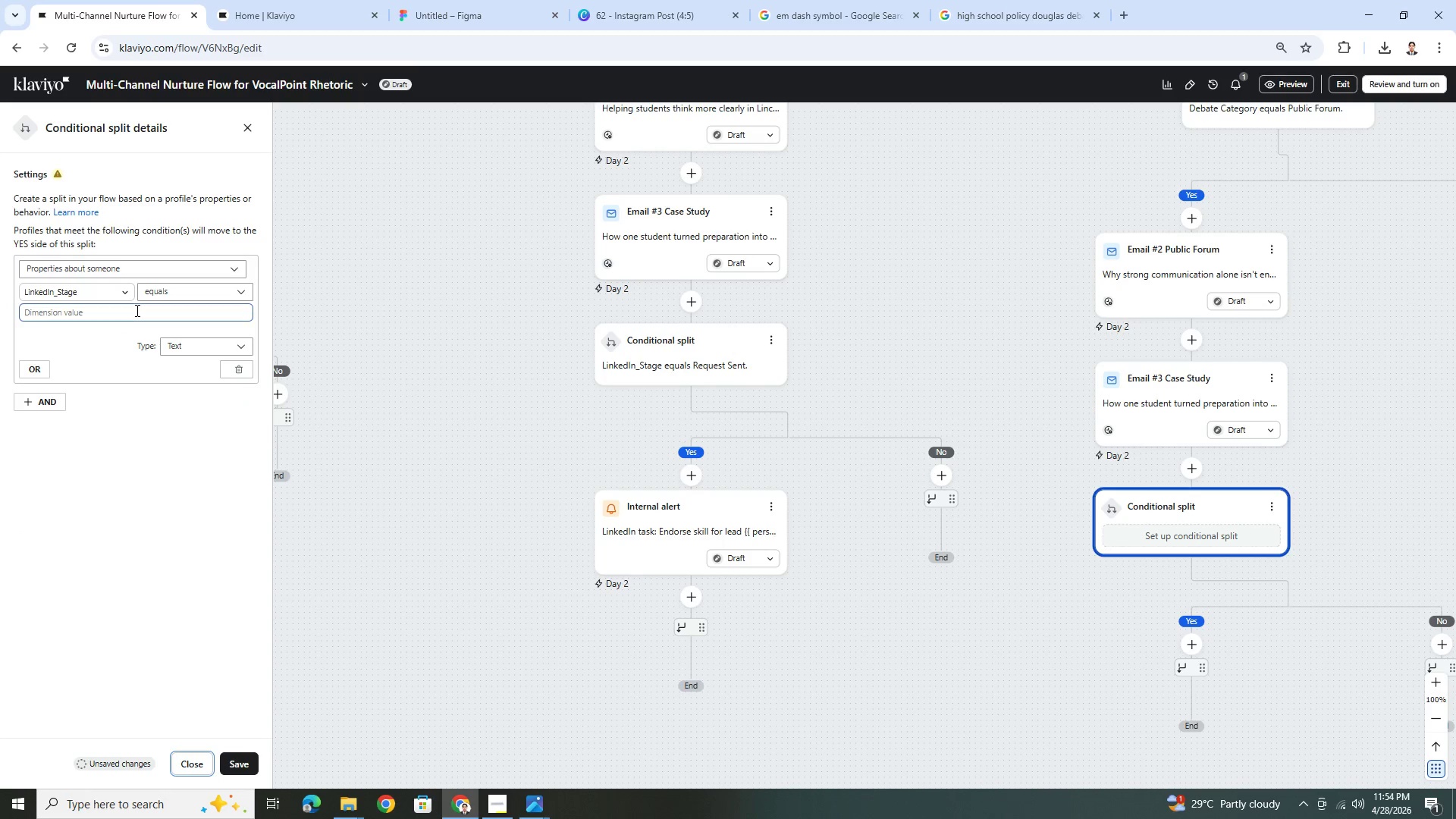 
left_click([136, 312])
 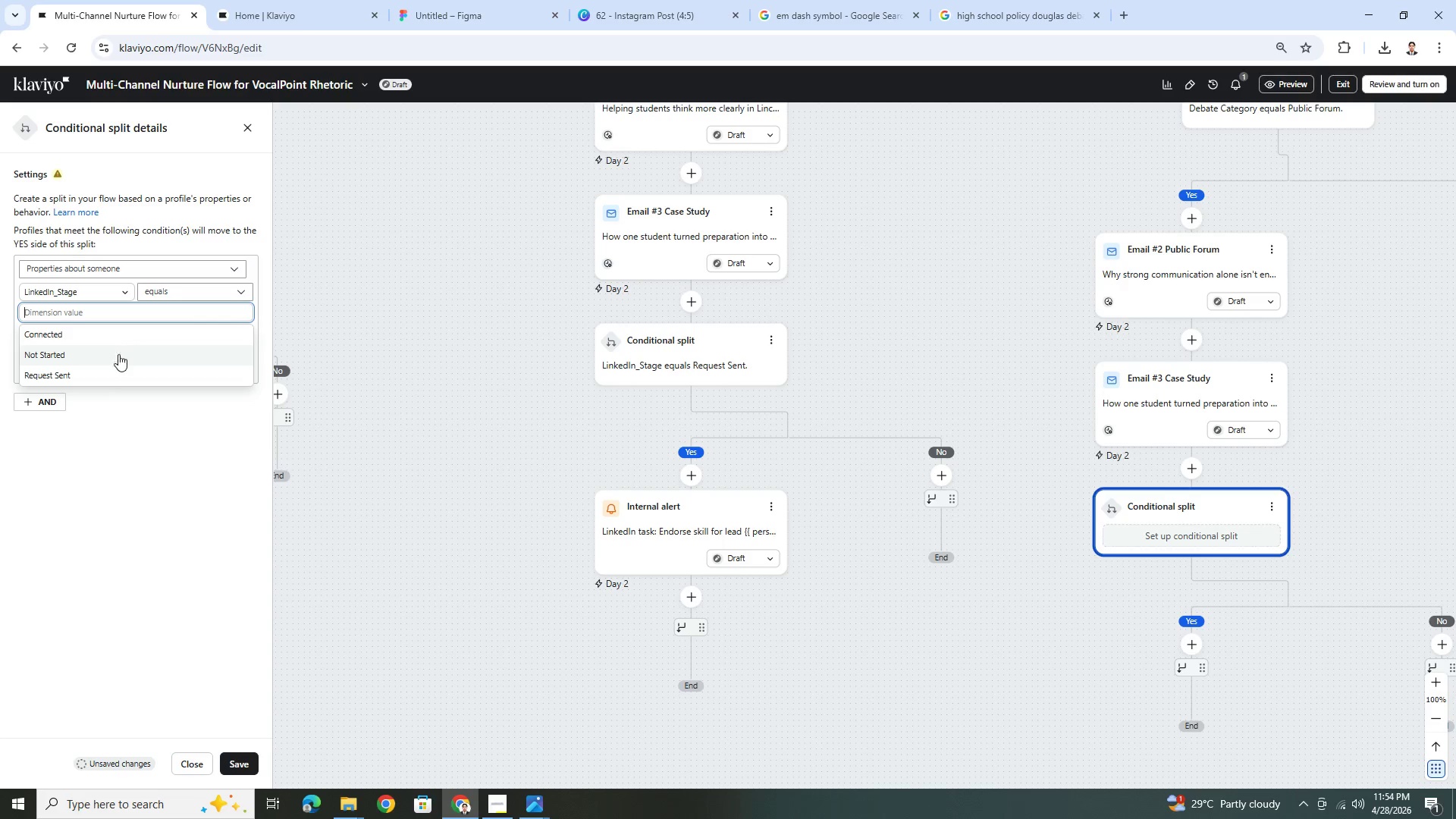 
left_click([116, 366])
 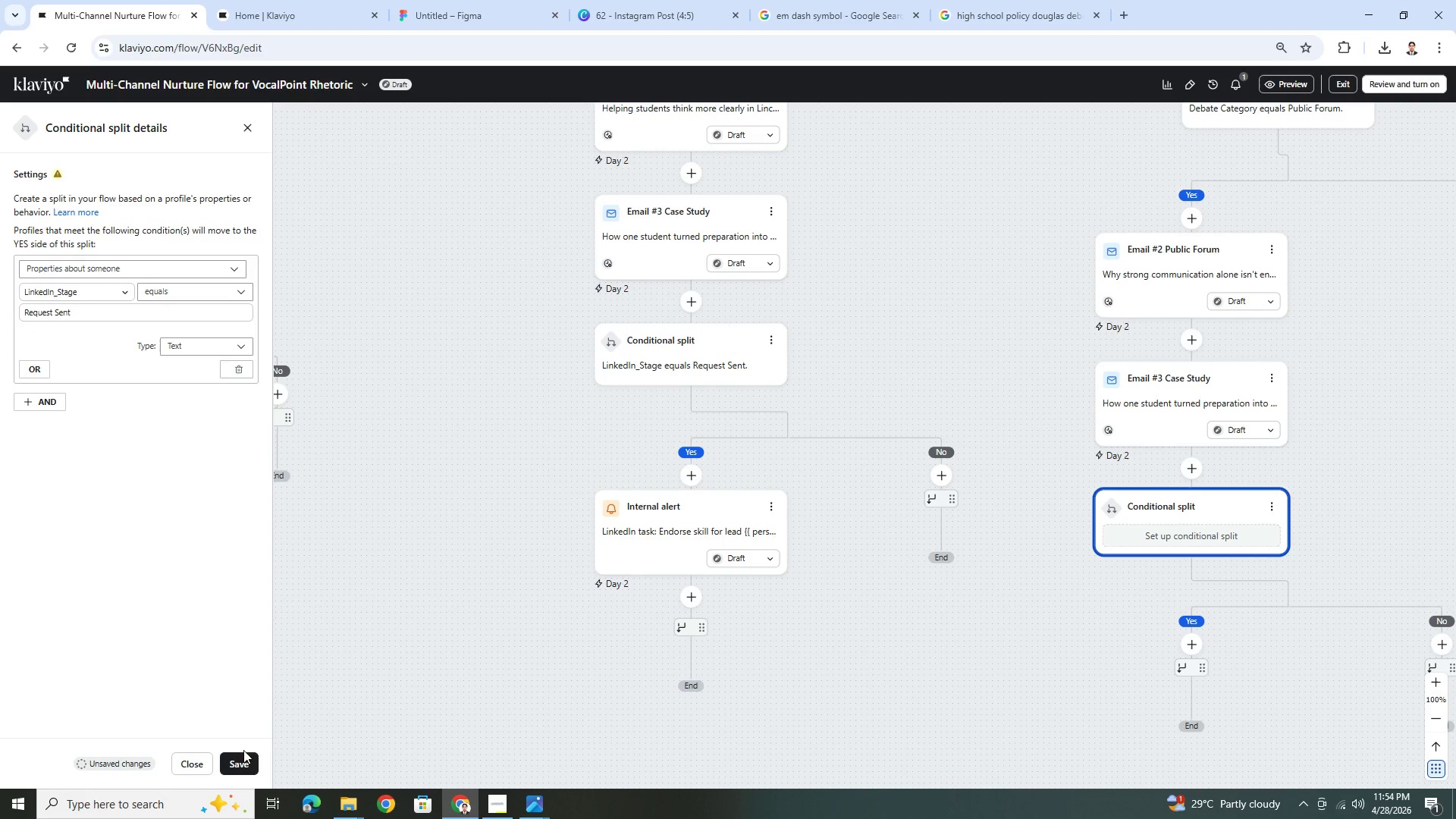 
left_click([243, 761])
 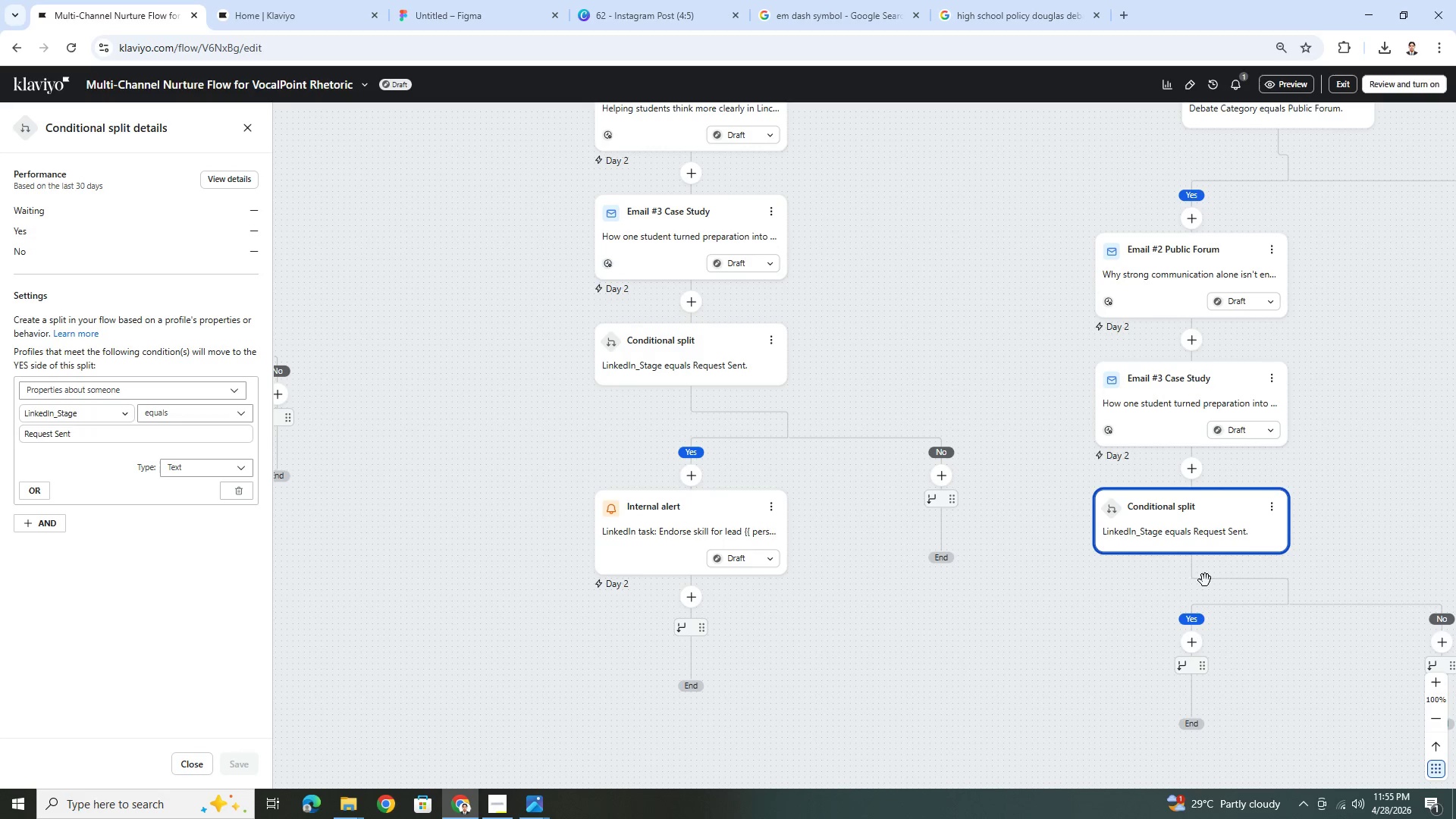 
left_click_drag(start_coordinate=[1082, 682], to_coordinate=[918, 526])
 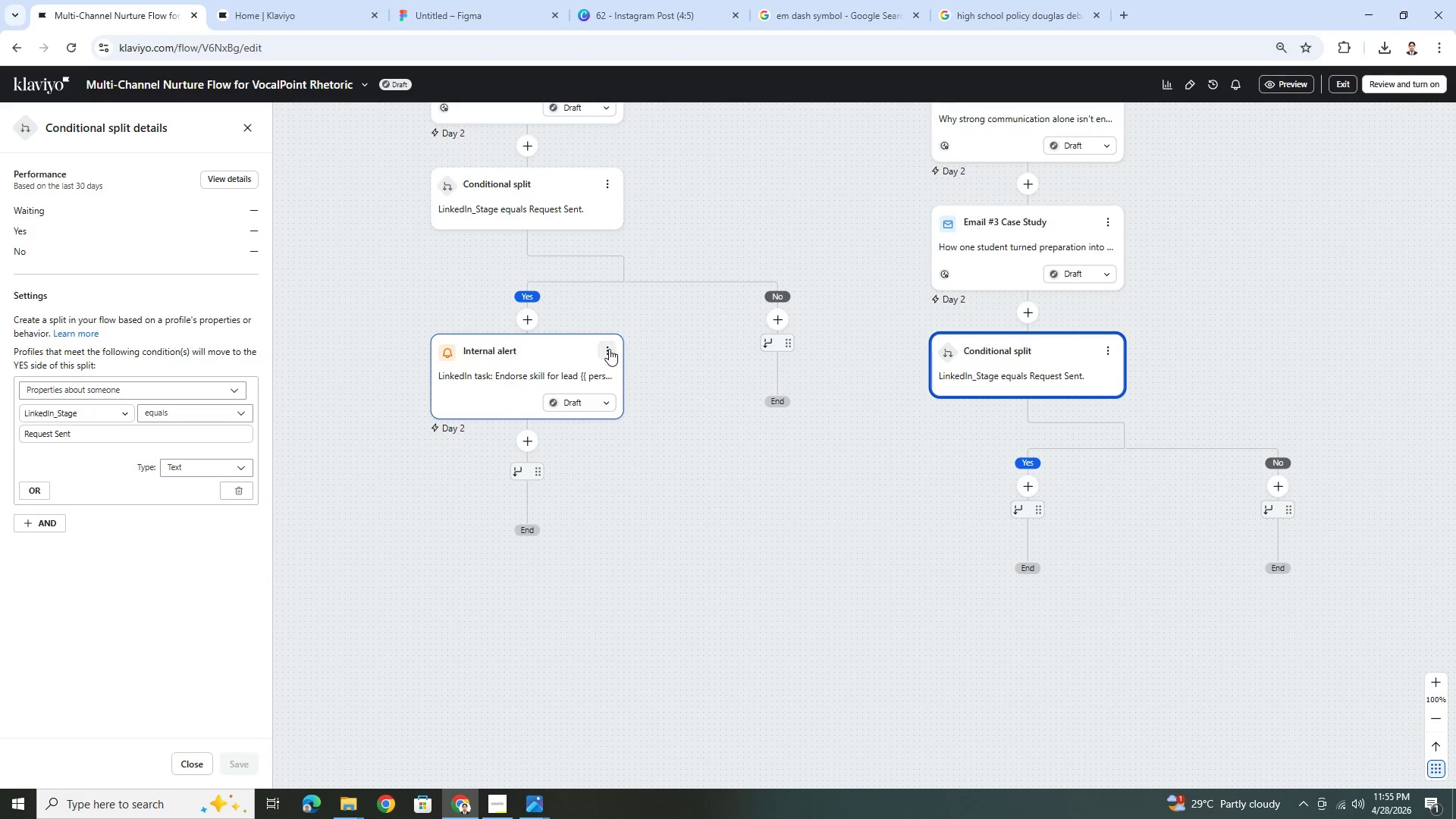 
left_click([610, 348])
 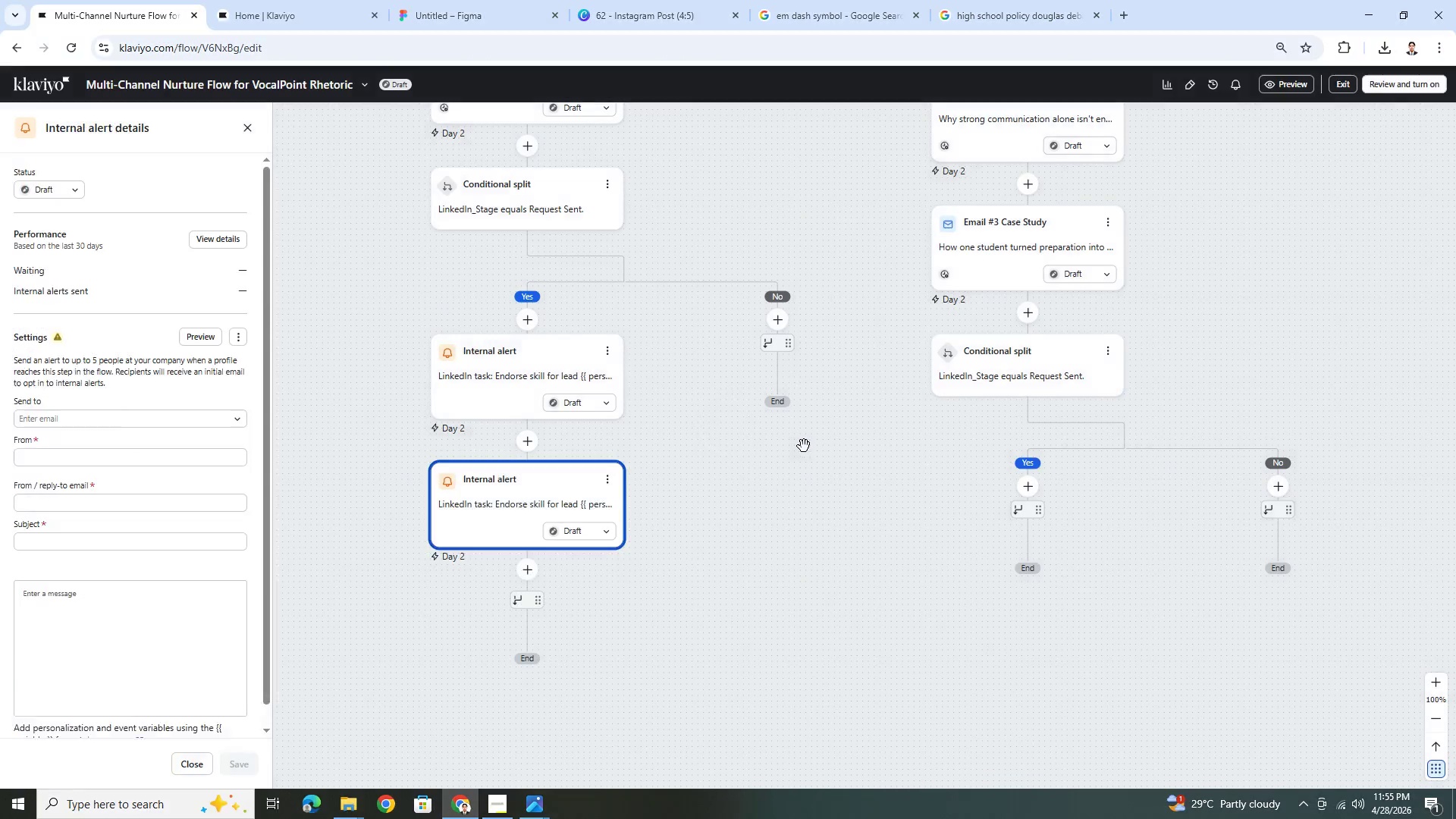 
left_click_drag(start_coordinate=[536, 478], to_coordinate=[1011, 488])
 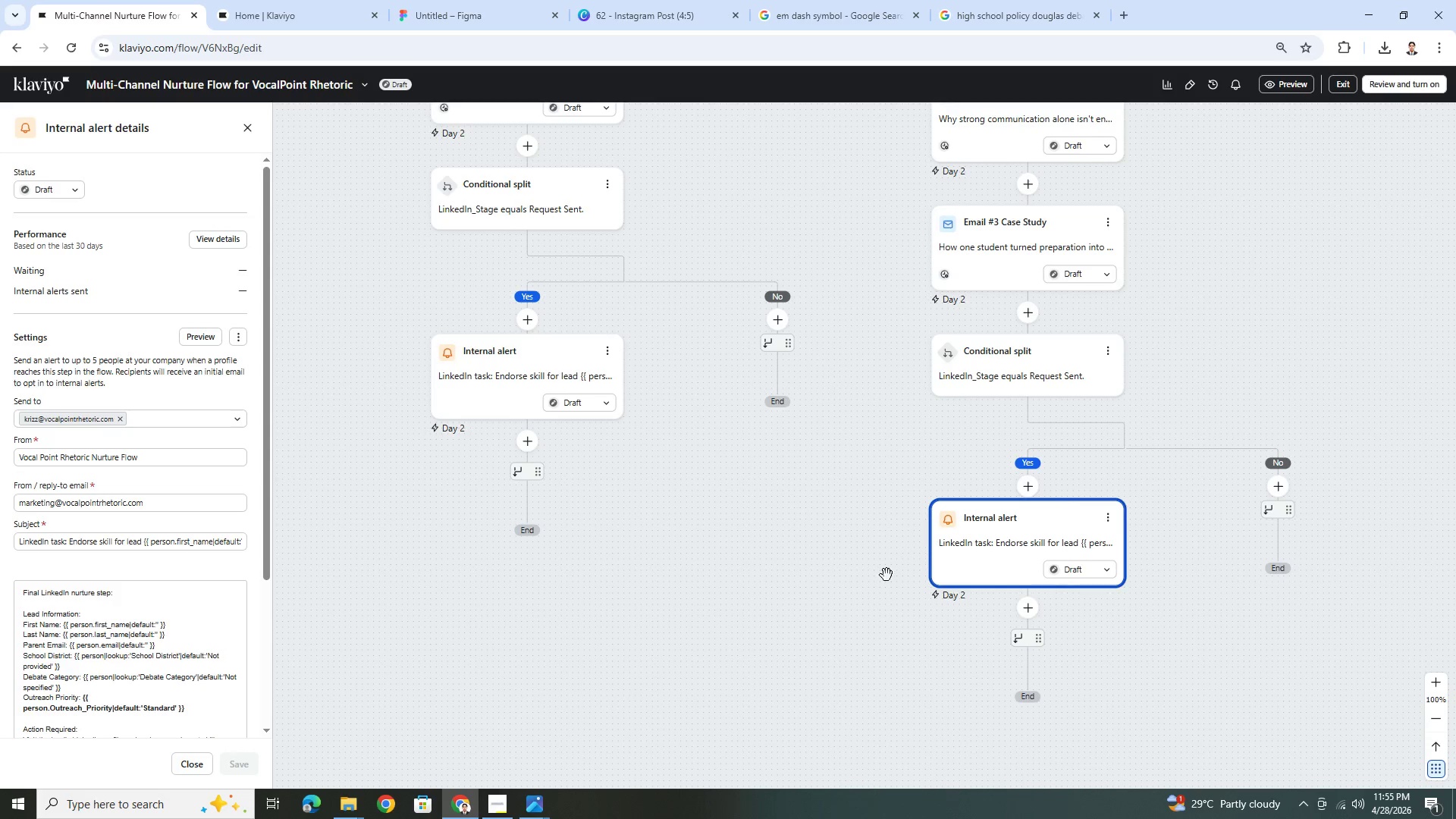 
left_click_drag(start_coordinate=[686, 581], to_coordinate=[1357, 588])
 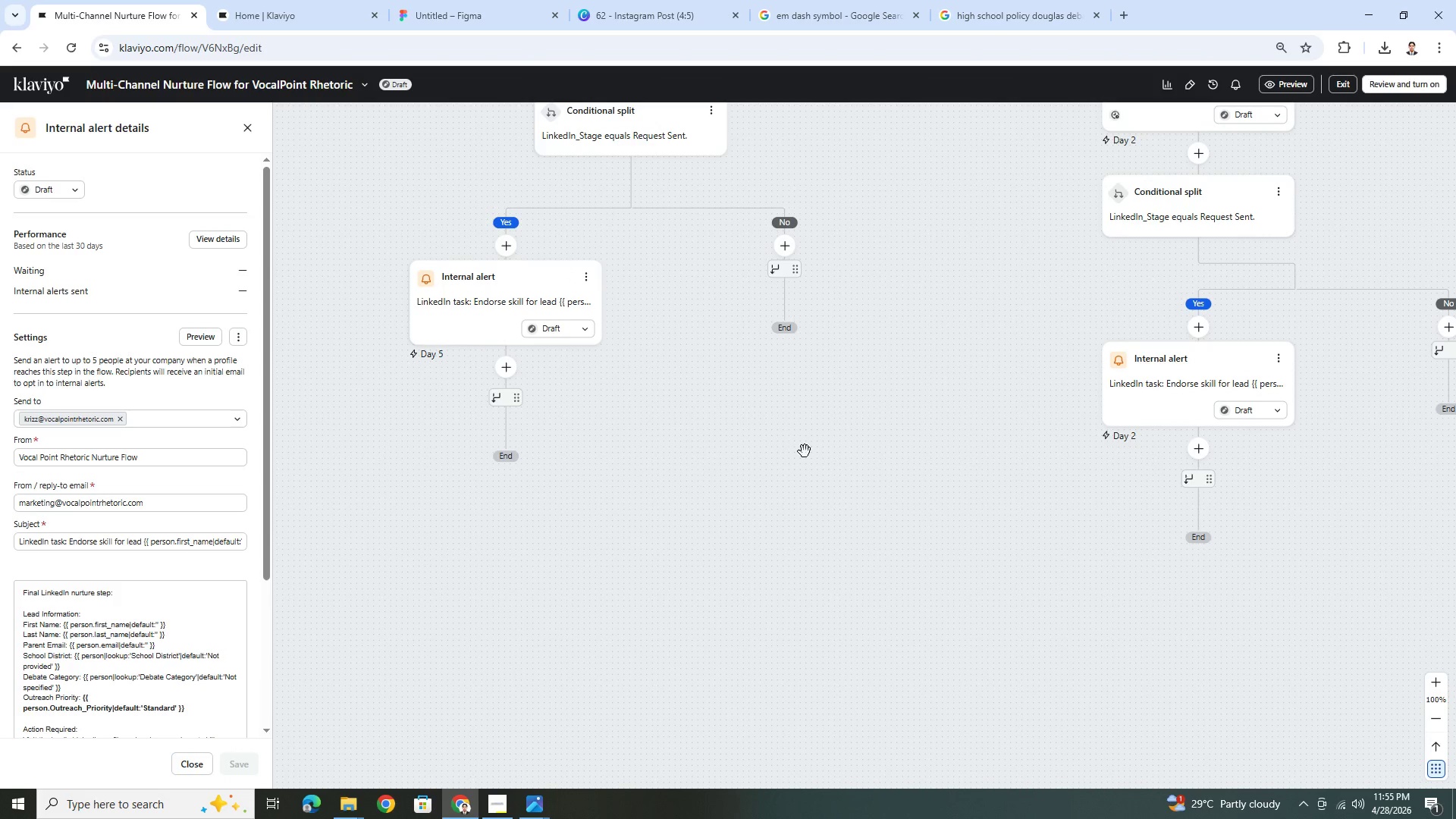 
left_click_drag(start_coordinate=[908, 450], to_coordinate=[711, 557])
 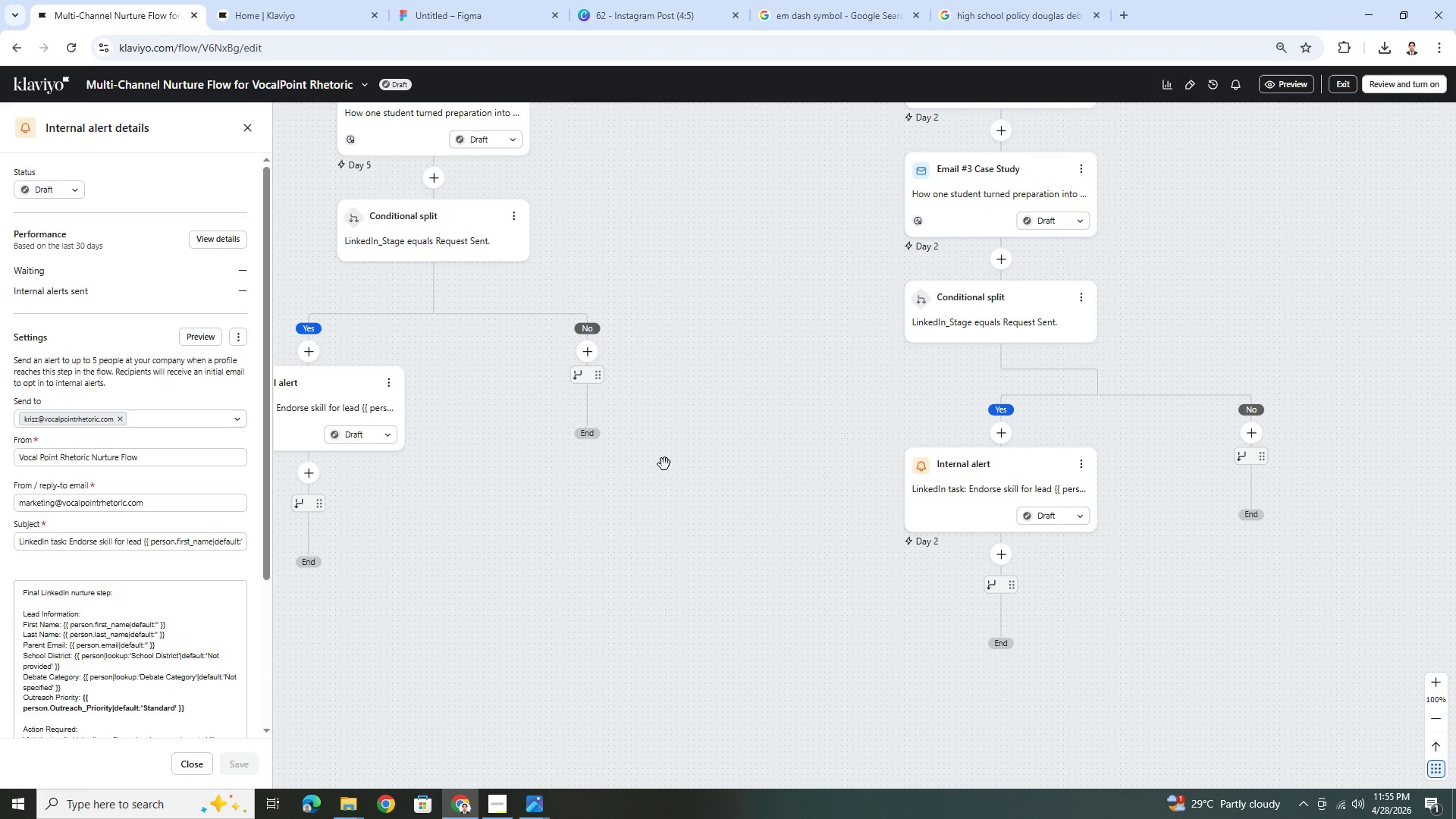 
left_click_drag(start_coordinate=[673, 469], to_coordinate=[753, 641])
 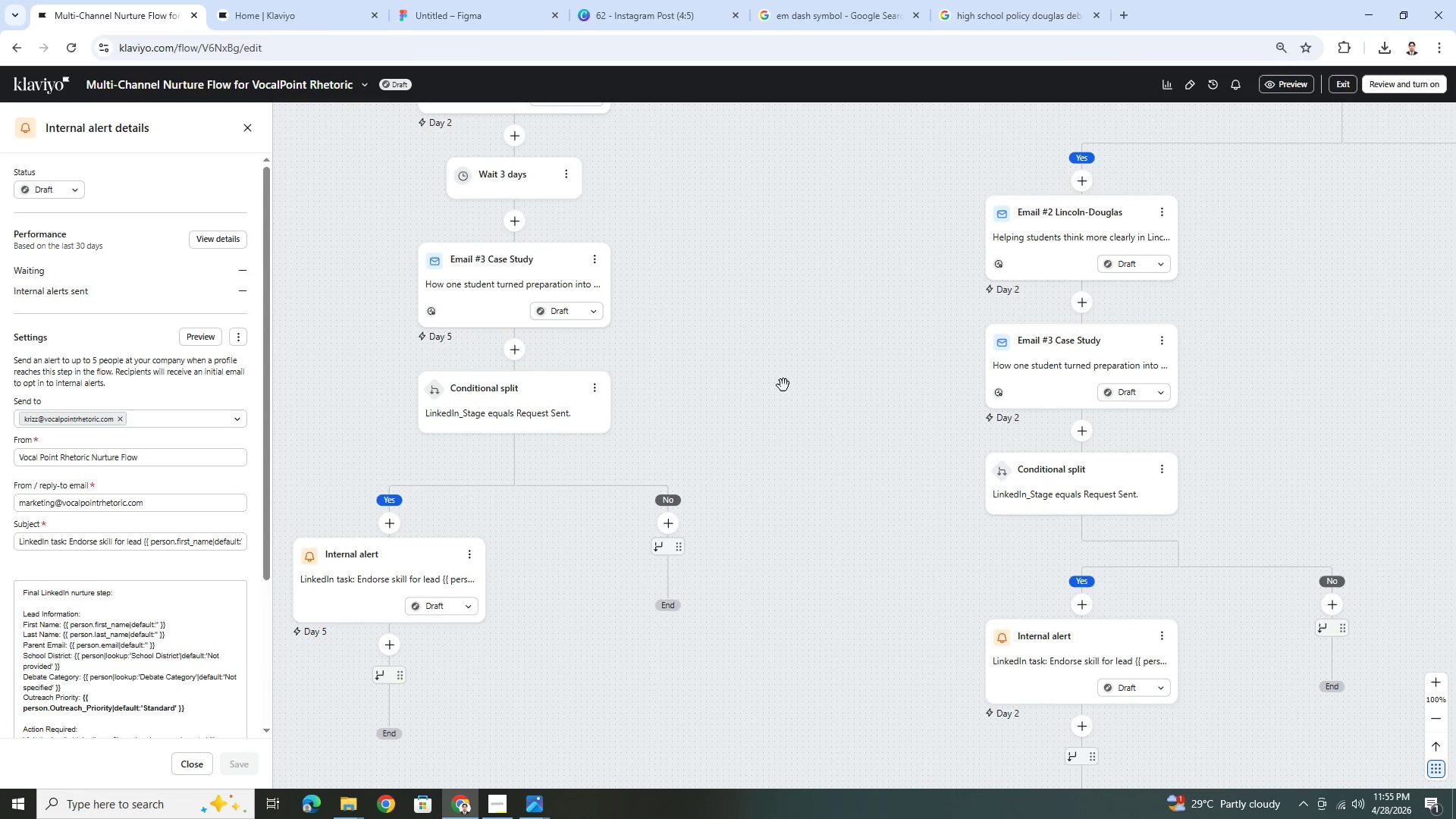 
left_click_drag(start_coordinate=[776, 378], to_coordinate=[752, 393])
 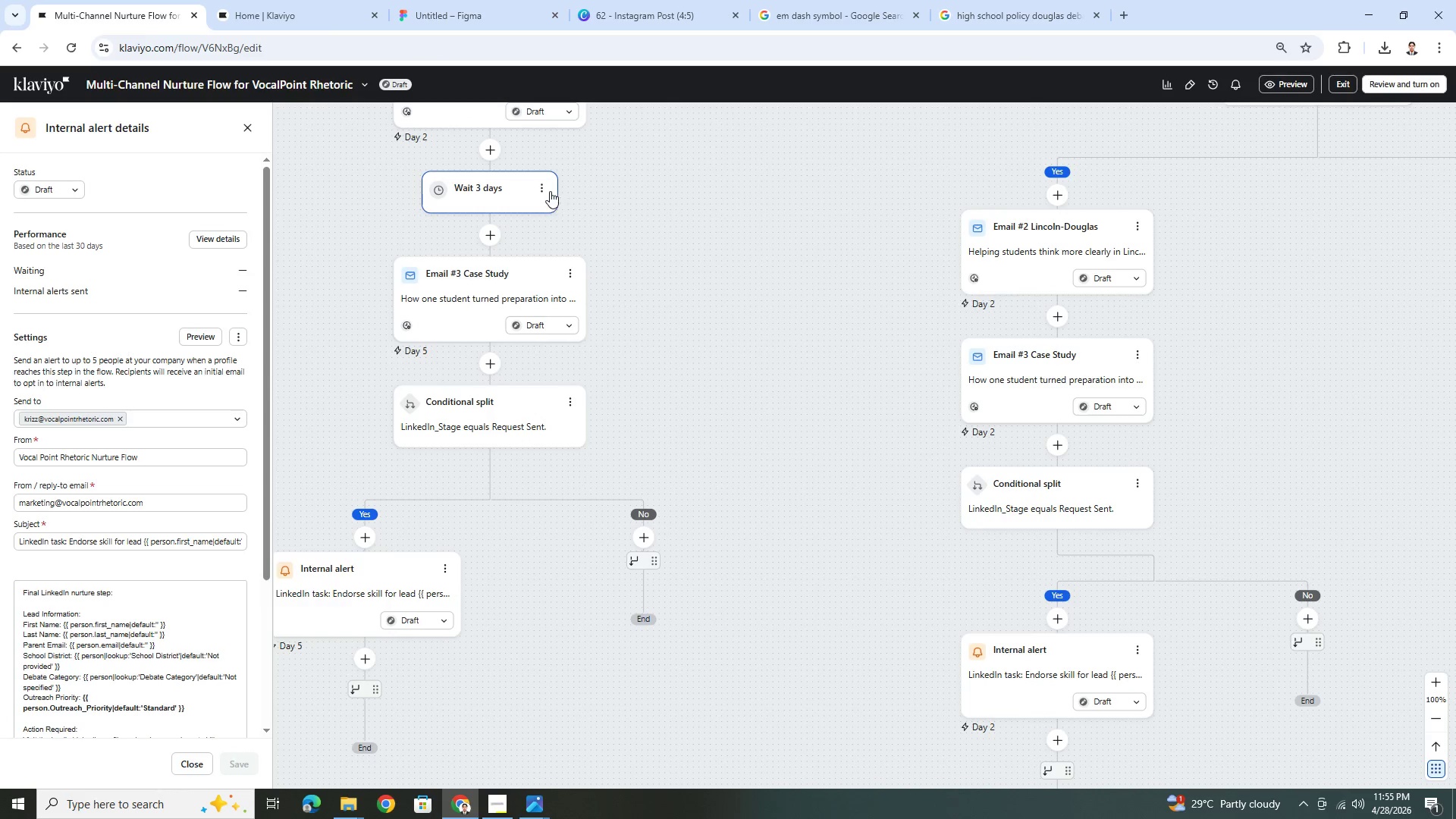 
left_click([547, 191])
 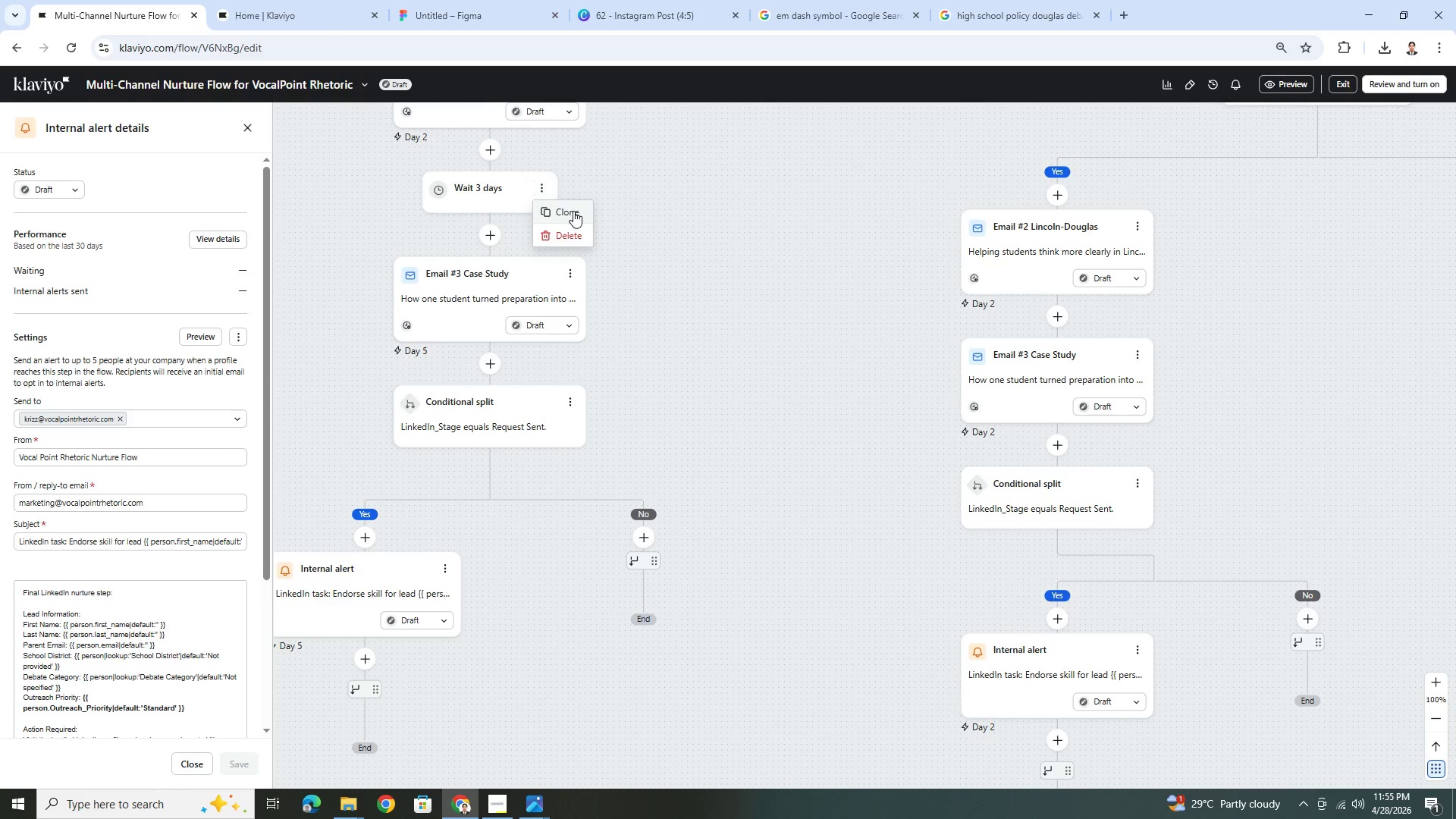 
left_click([573, 211])
 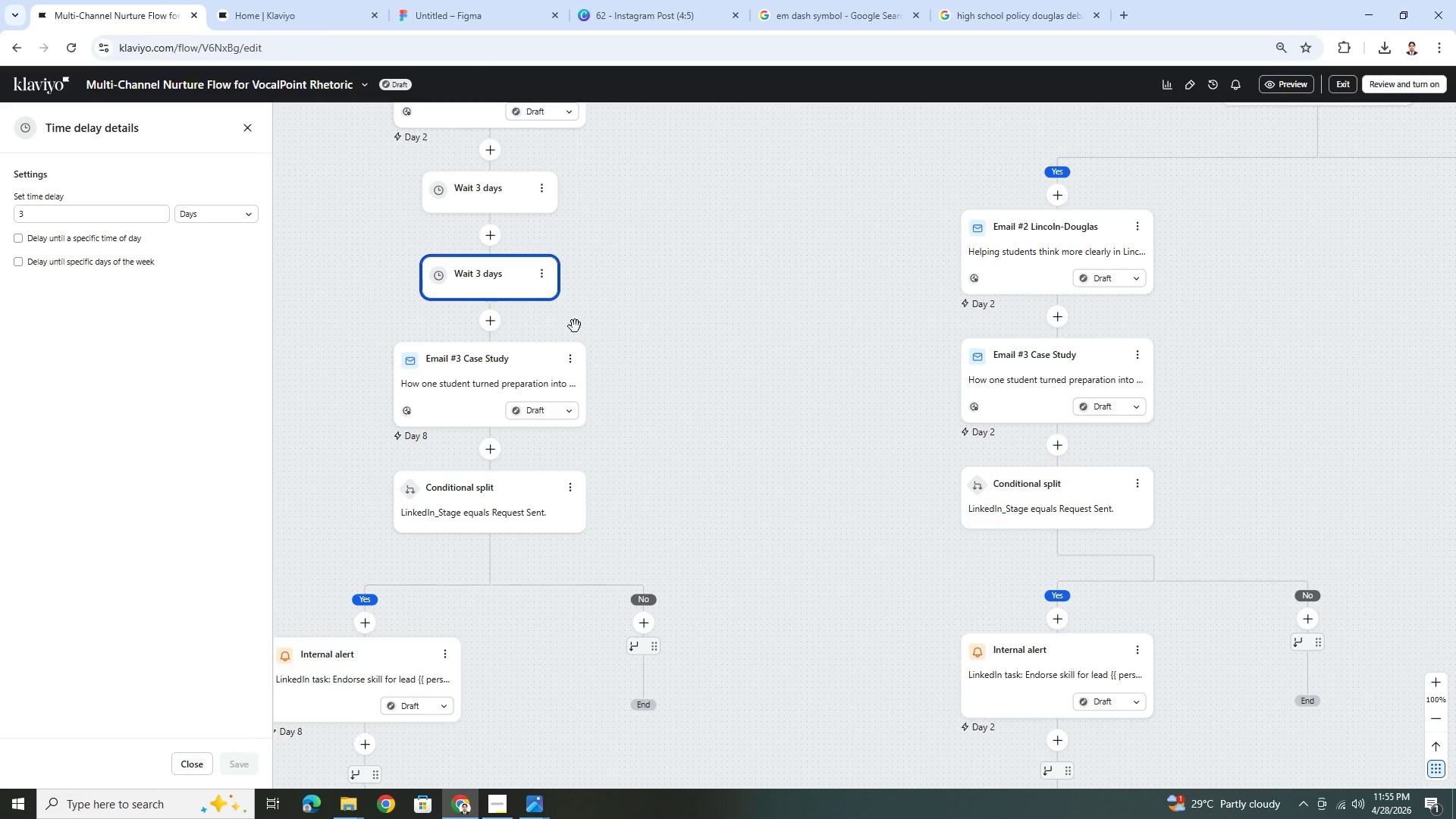 
left_click_drag(start_coordinate=[497, 277], to_coordinate=[1062, 322])
 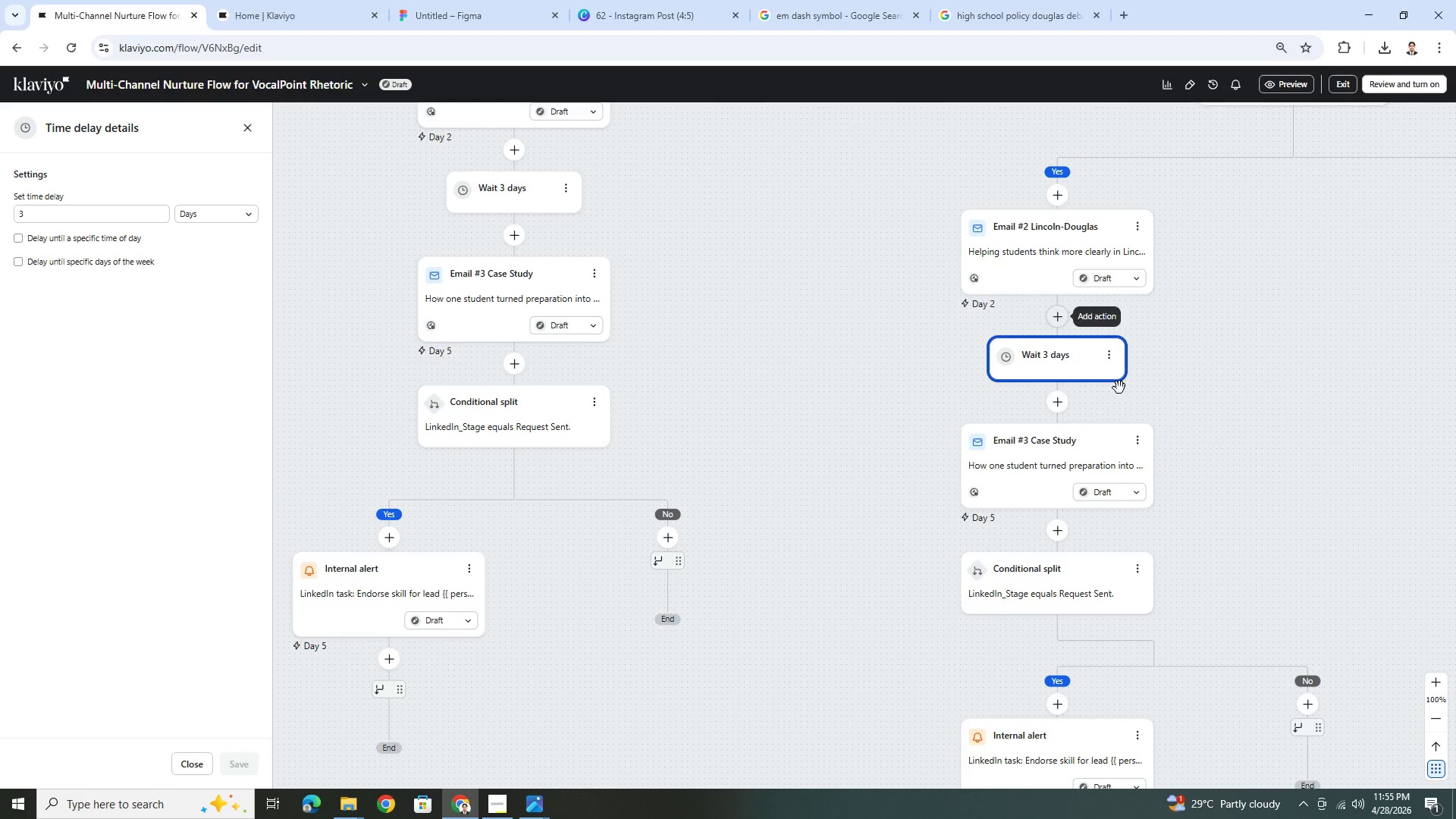 
left_click_drag(start_coordinate=[1266, 535], to_coordinate=[871, 438])
 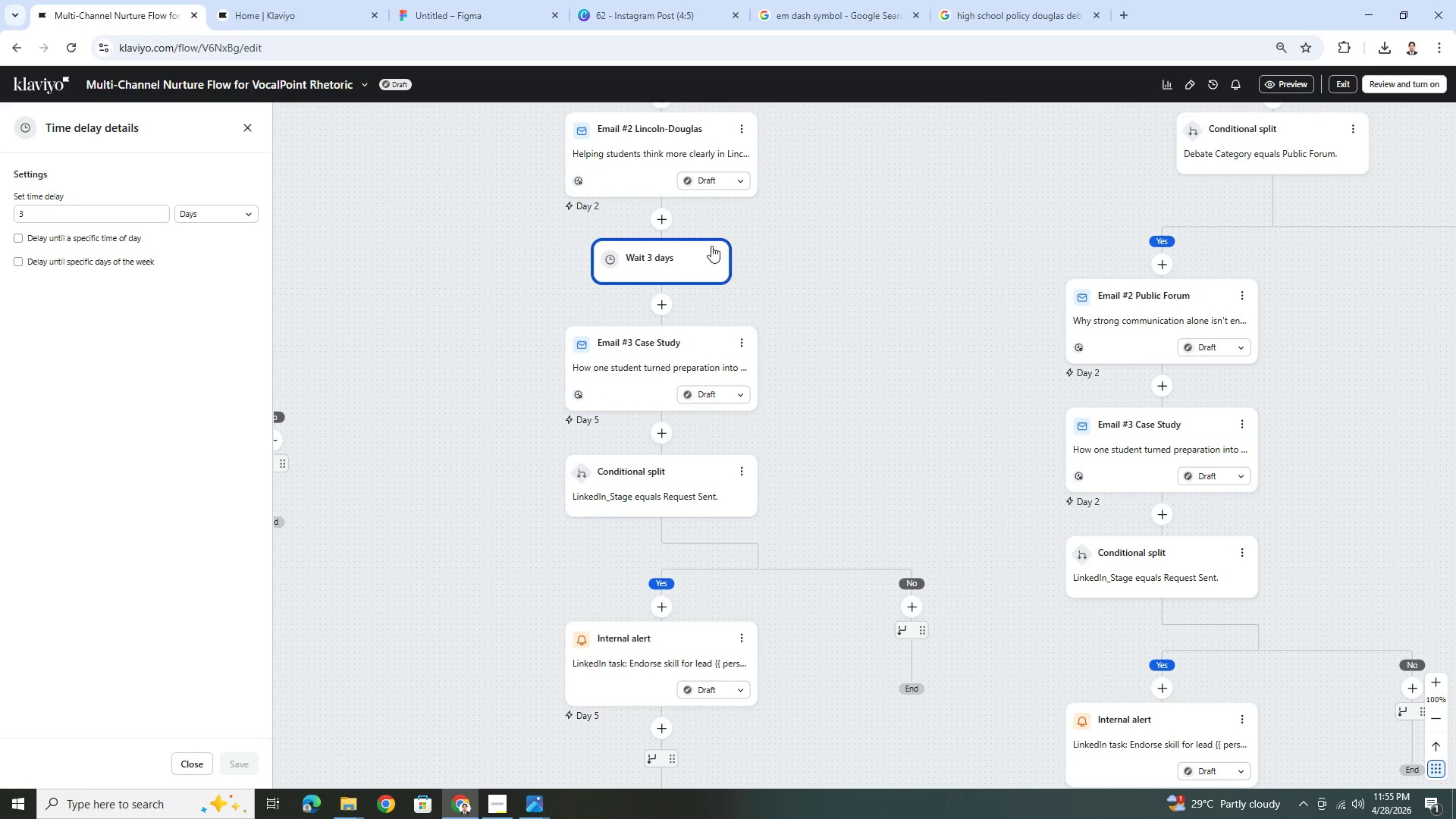 
left_click([711, 253])
 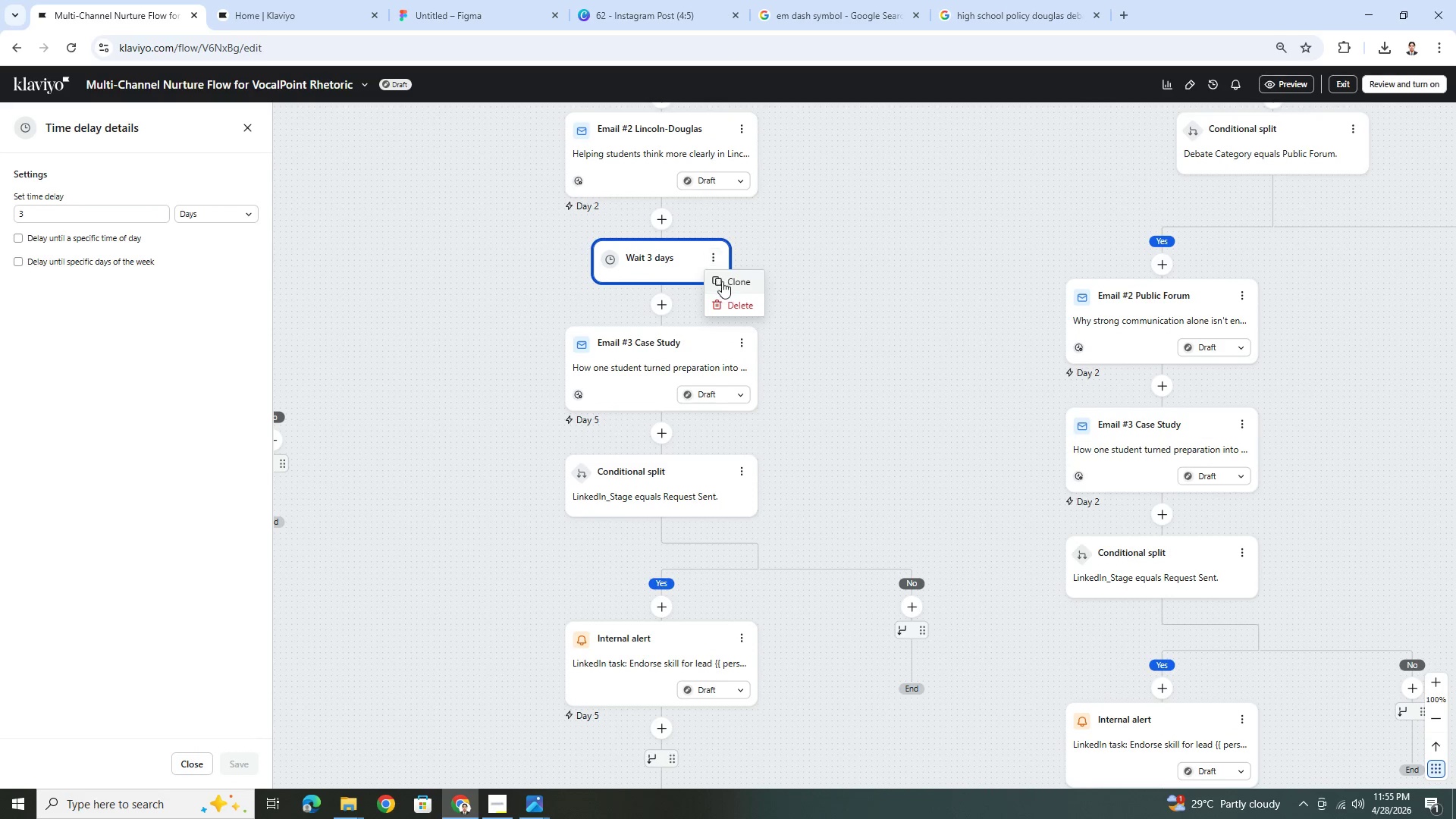 
left_click([722, 282])
 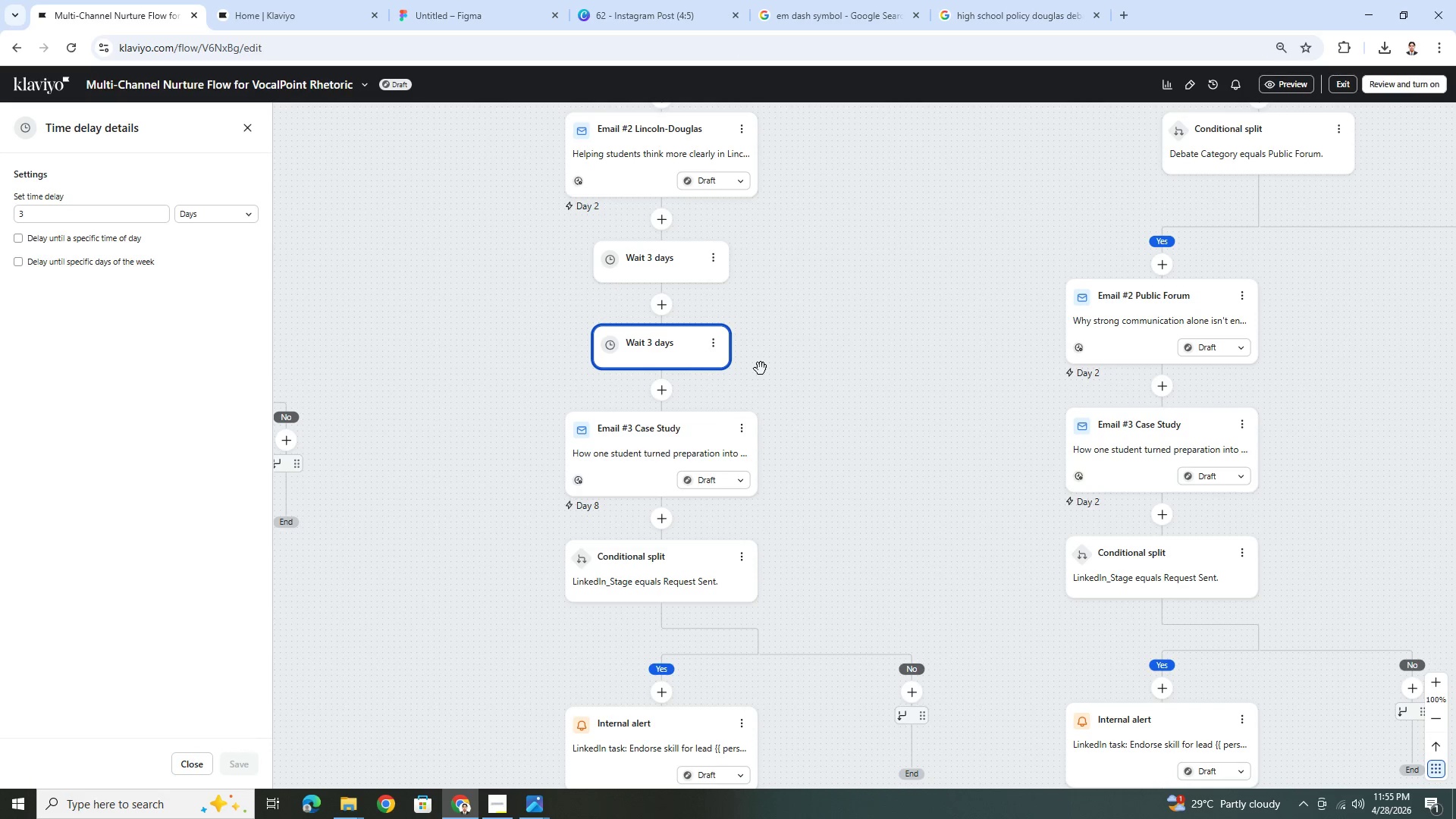 
left_click_drag(start_coordinate=[655, 351], to_coordinate=[1171, 391])
 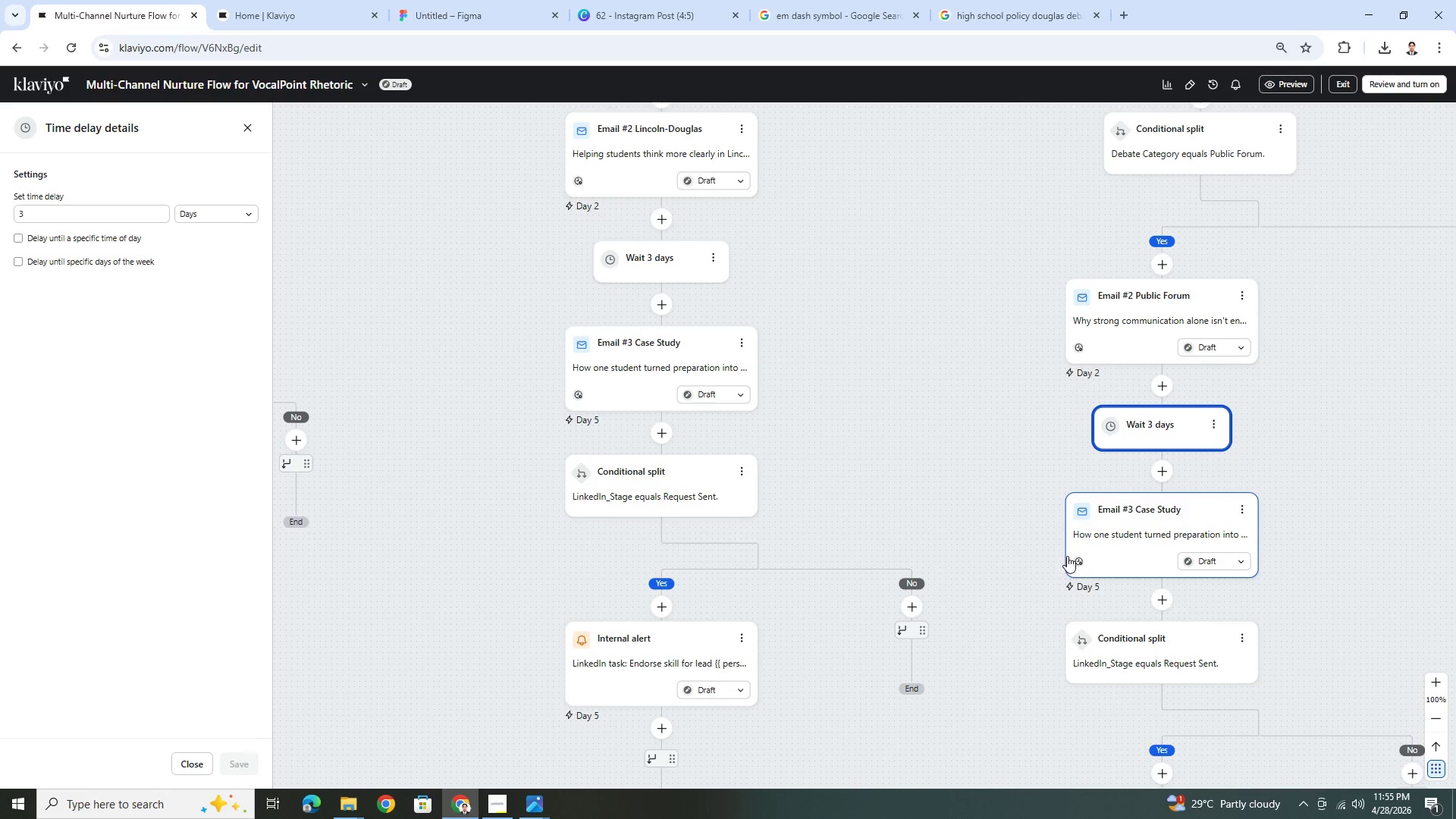 
left_click_drag(start_coordinate=[1030, 650], to_coordinate=[918, 337])
 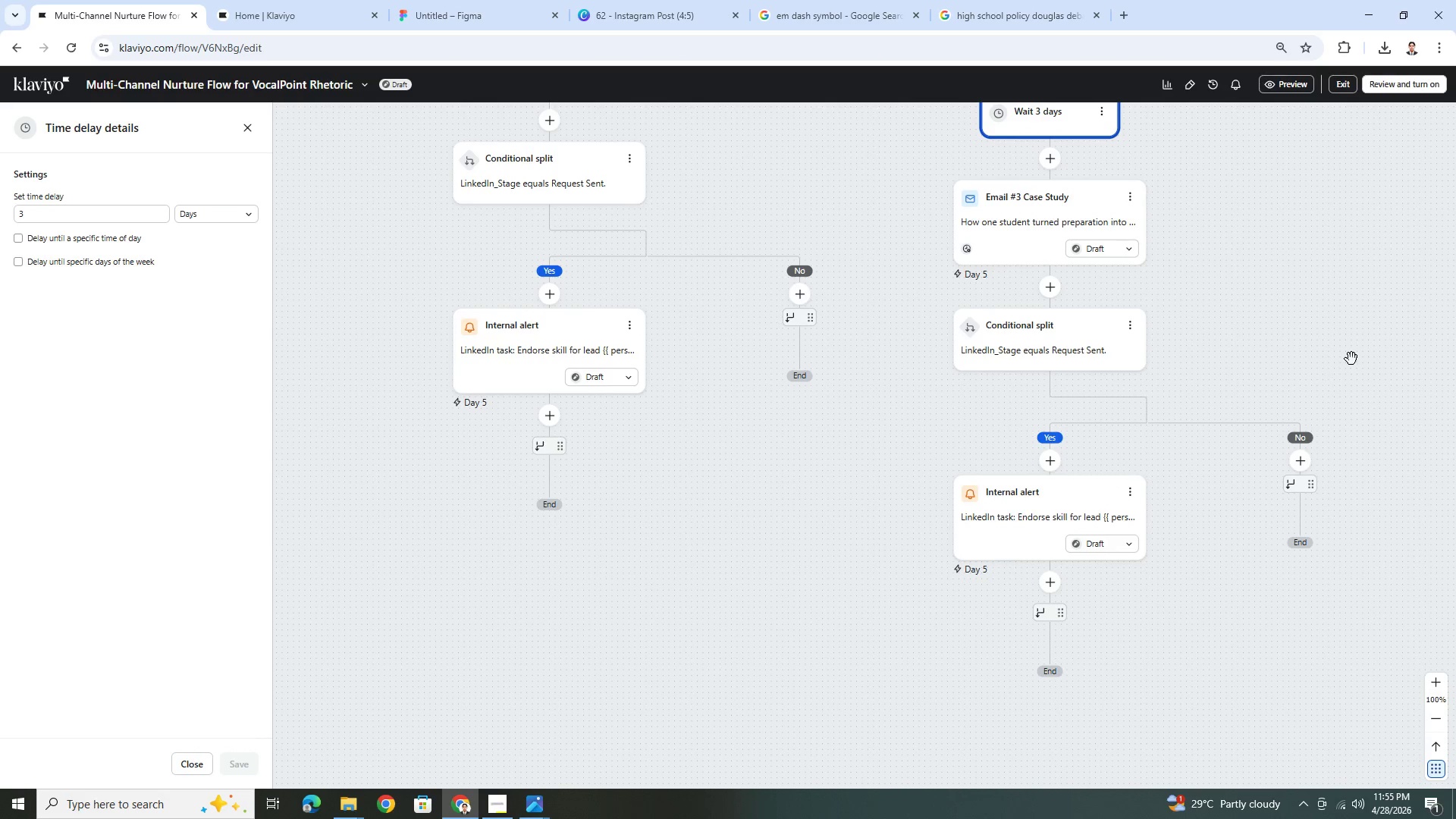 
wait(5.03)
 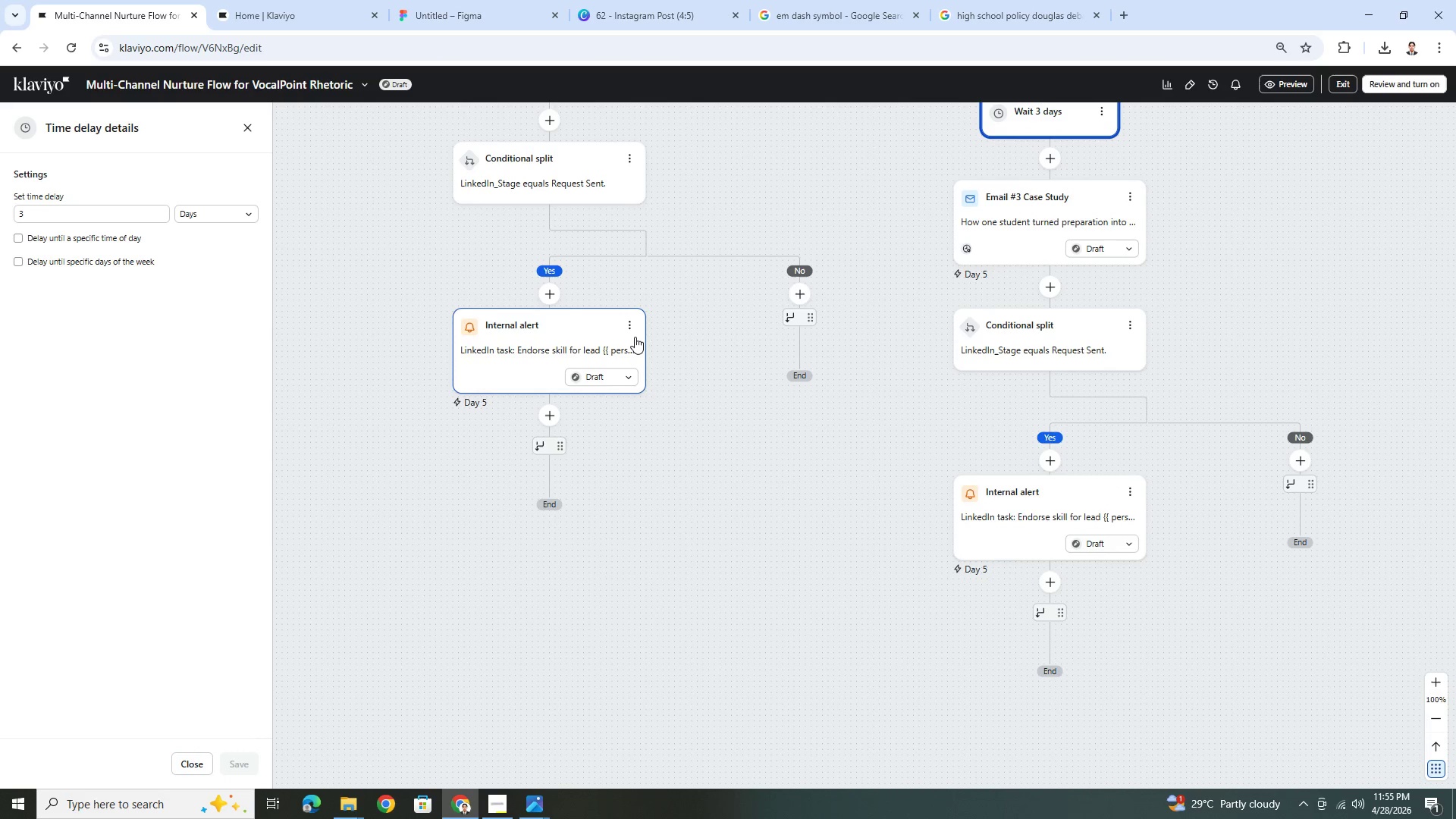 
left_click_drag(start_coordinate=[1268, 306], to_coordinate=[1306, 487])
 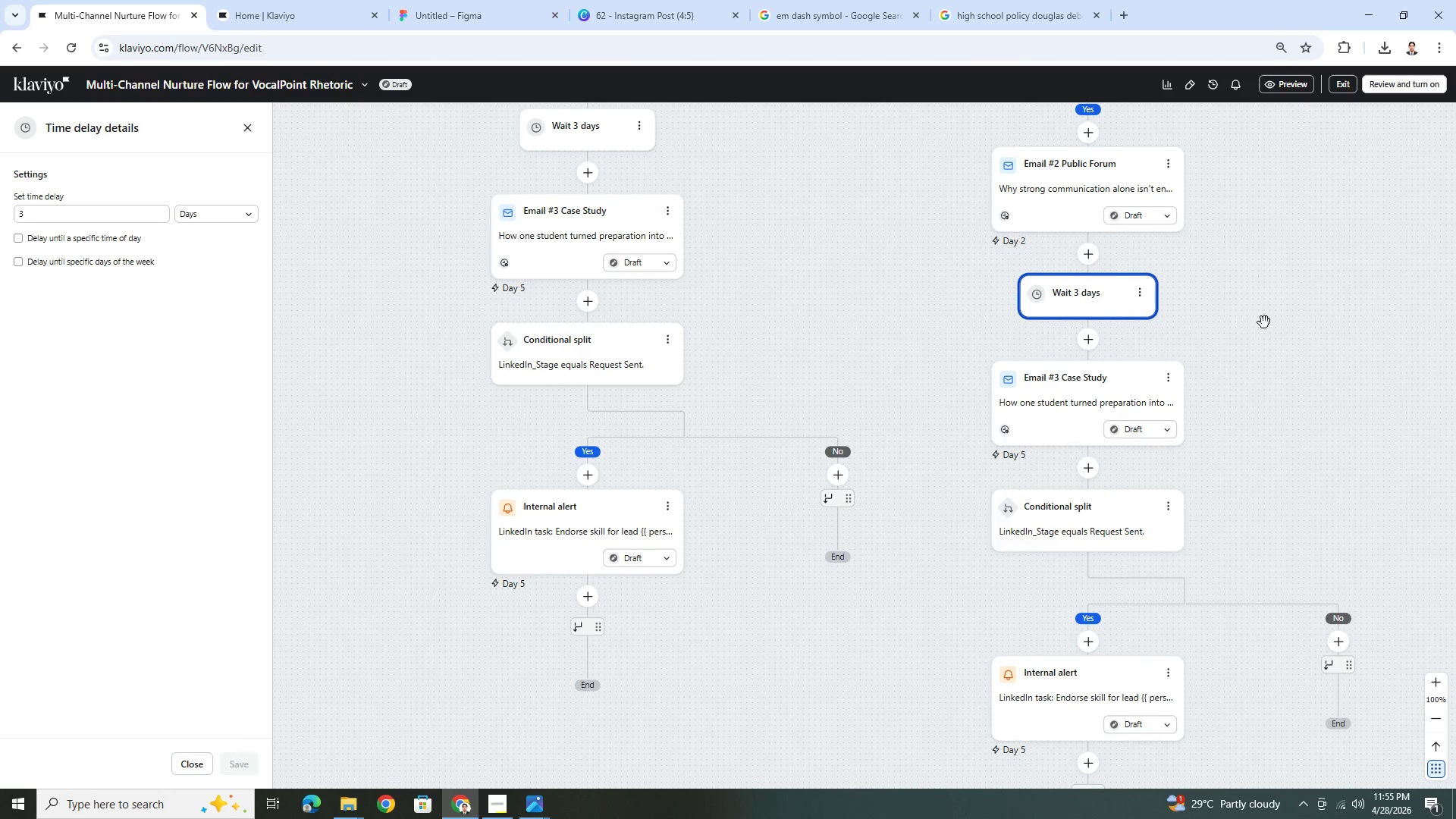 
left_click_drag(start_coordinate=[1264, 322], to_coordinate=[1266, 428])
 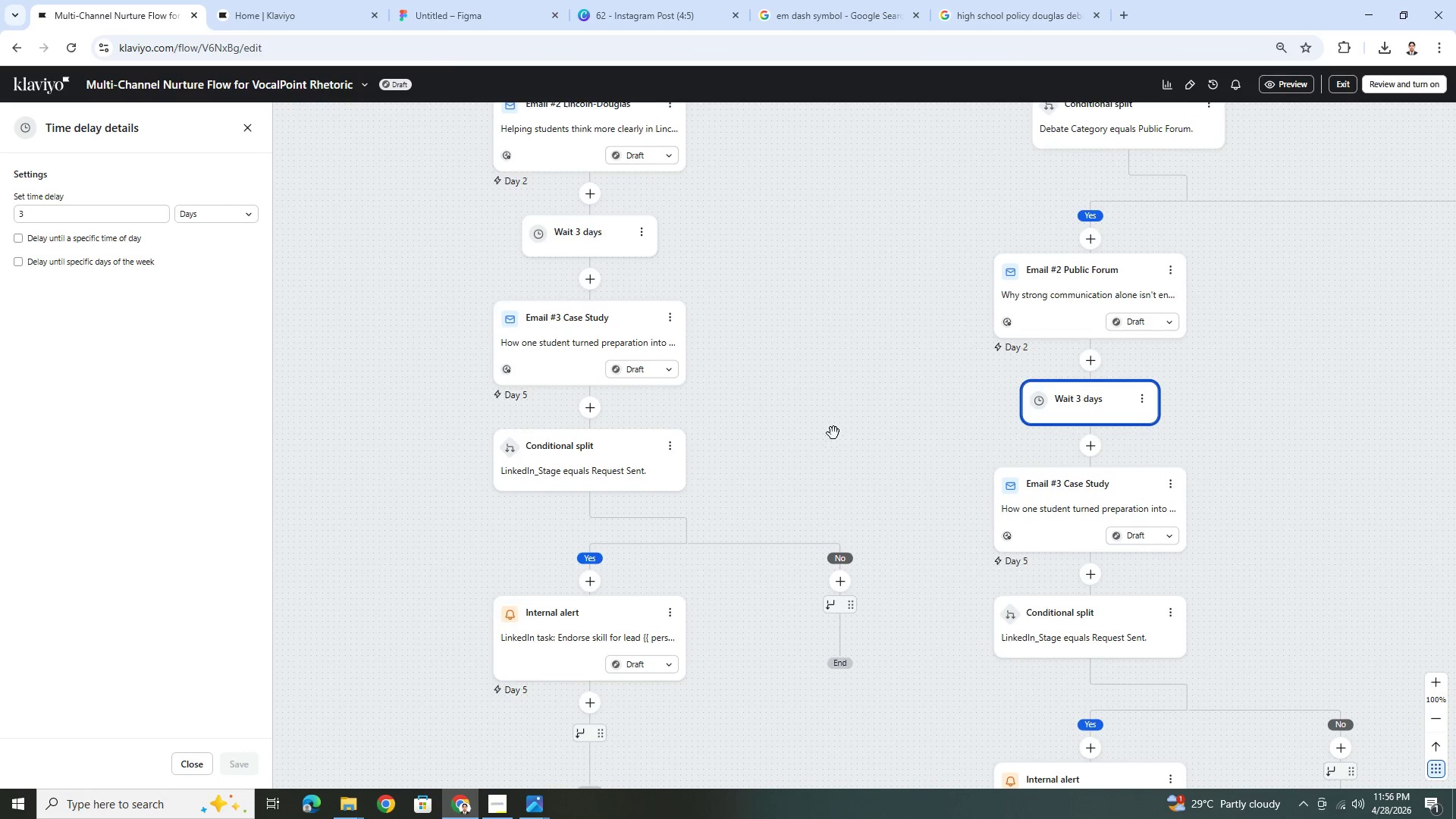 
left_click_drag(start_coordinate=[811, 409], to_coordinate=[609, 457])
 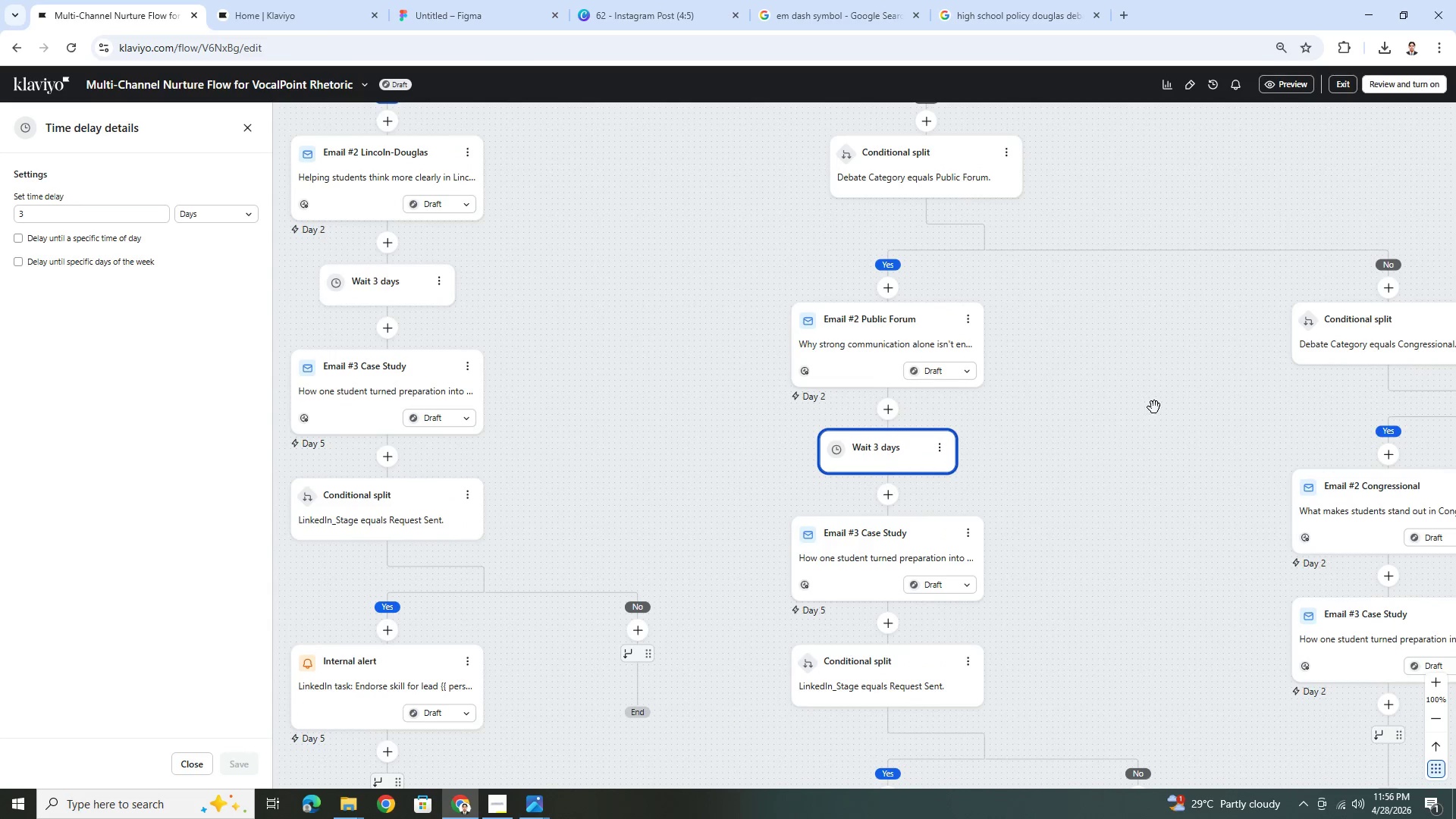 
left_click_drag(start_coordinate=[1173, 405], to_coordinate=[961, 262])
 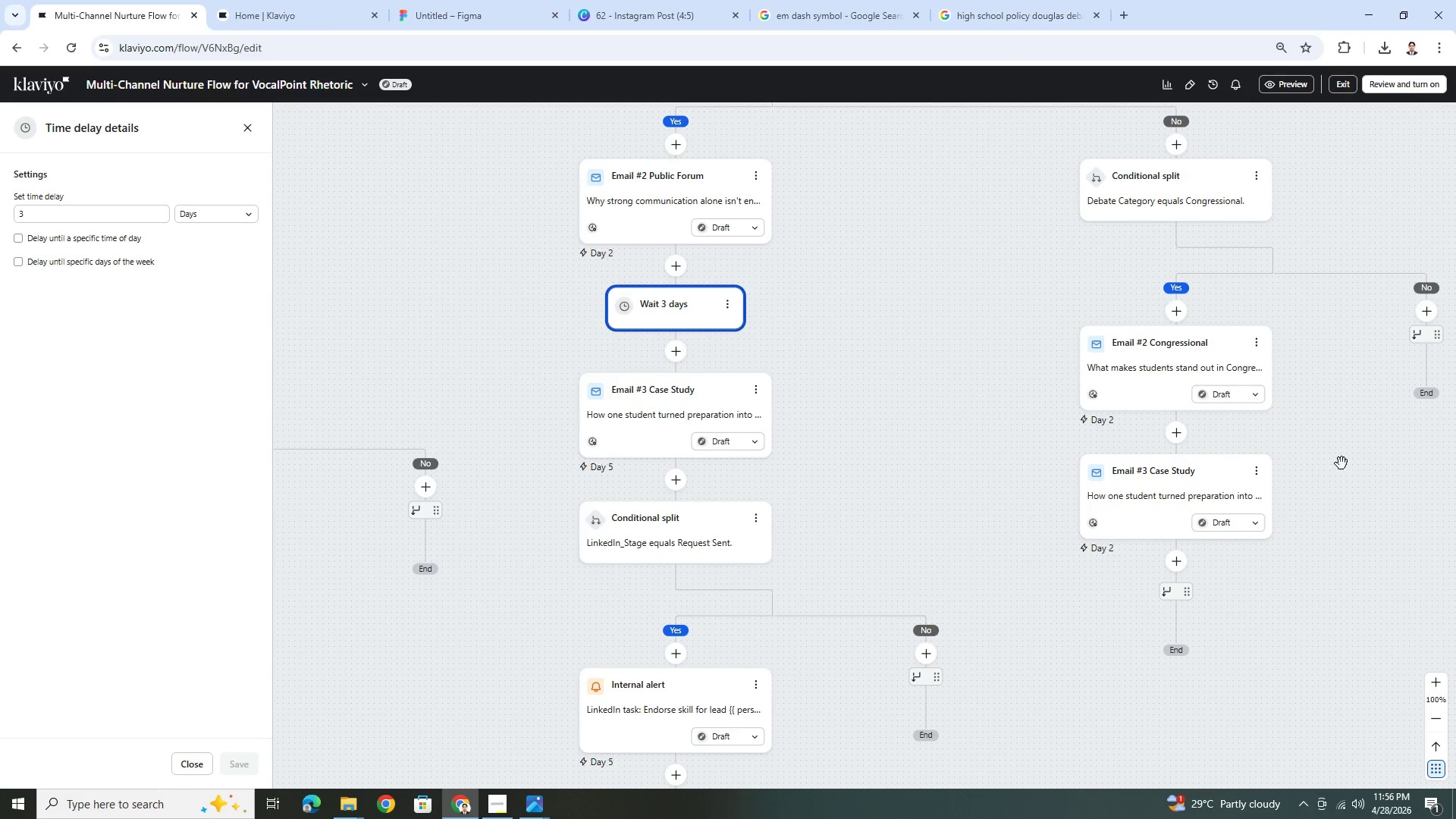 
left_click_drag(start_coordinate=[1341, 463], to_coordinate=[1241, 381])
 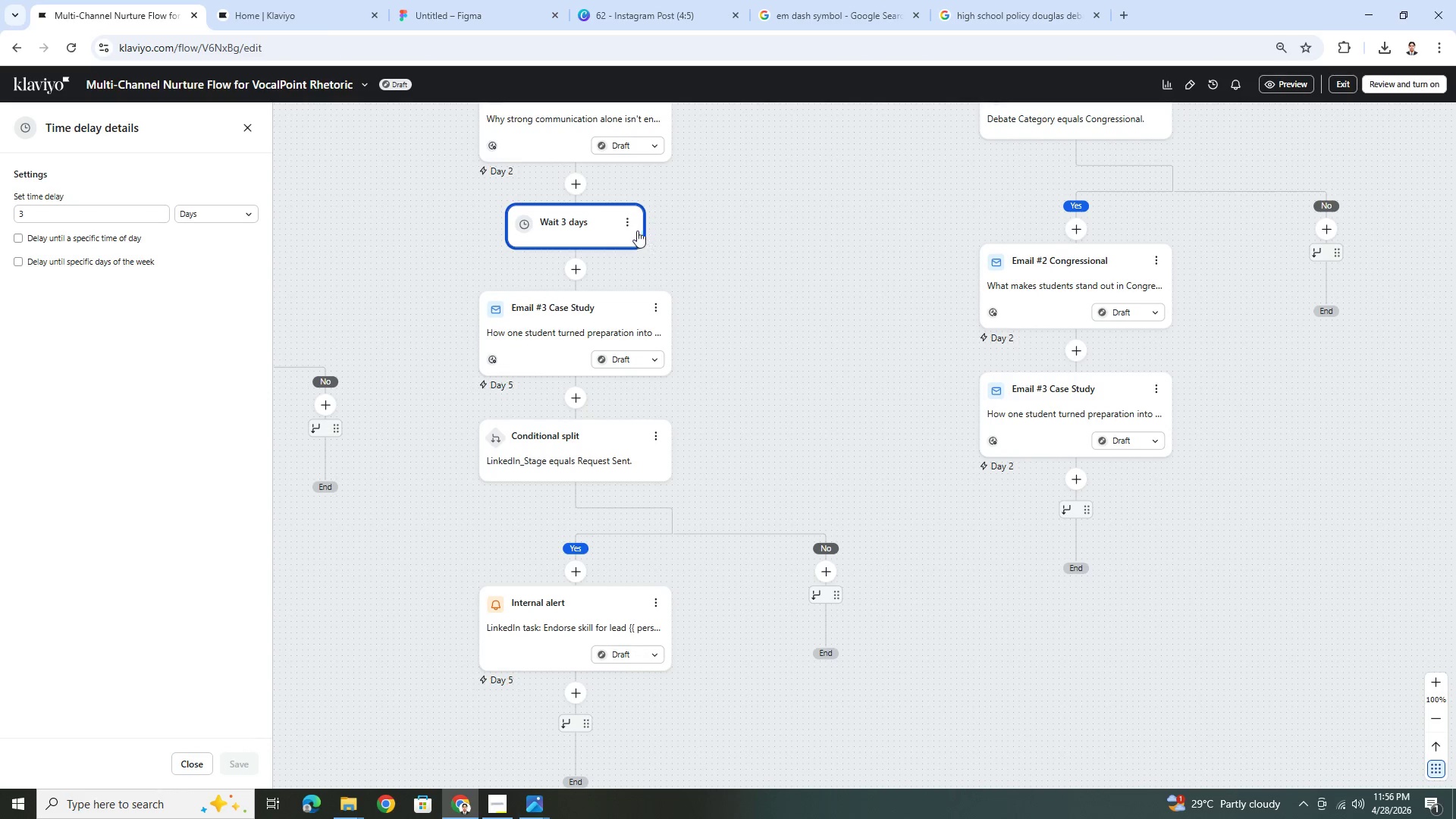 
left_click([631, 228])
 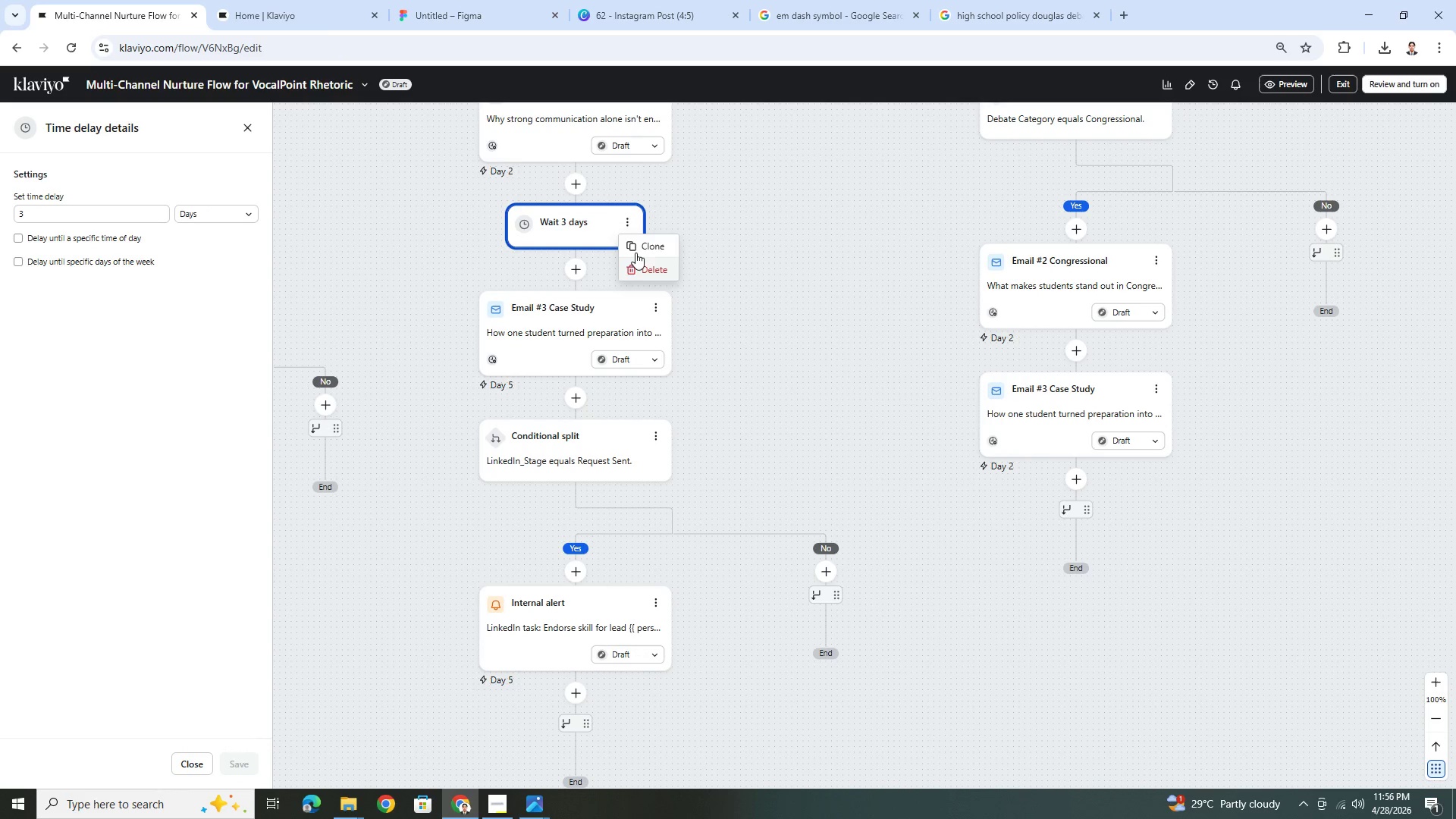 
left_click([637, 249])
 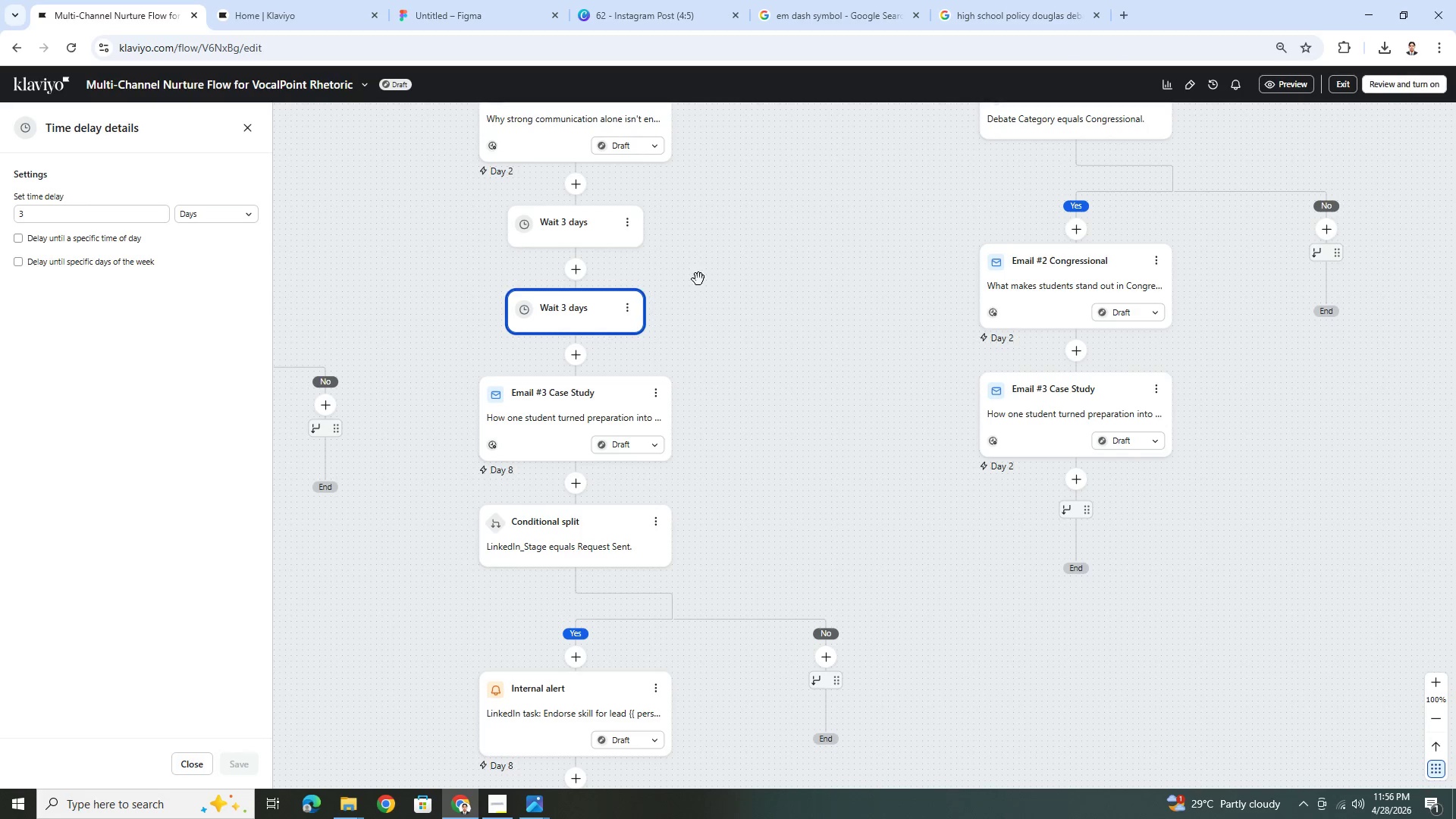 
left_click_drag(start_coordinate=[592, 309], to_coordinate=[1088, 369])
 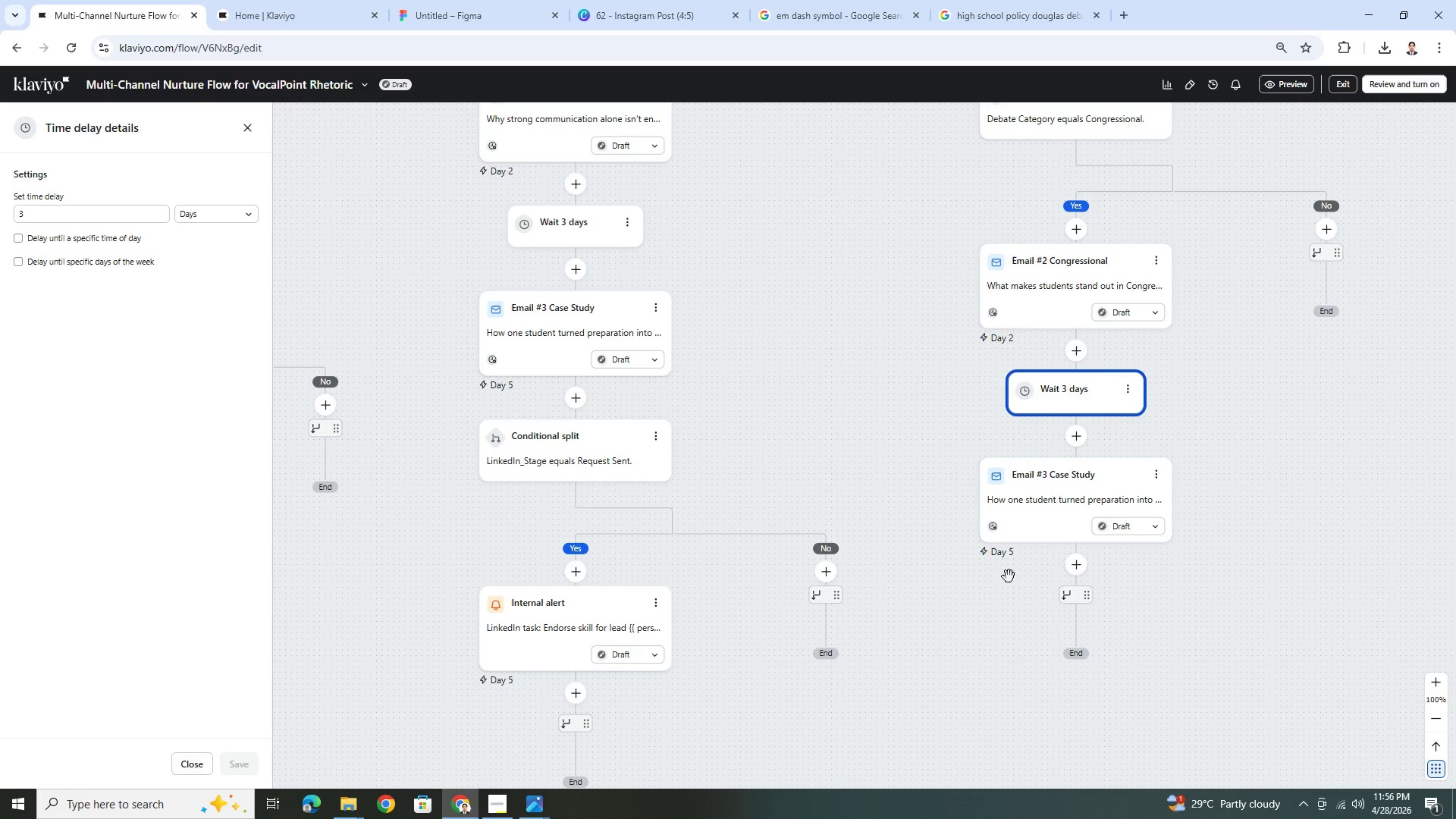 
left_click_drag(start_coordinate=[984, 623], to_coordinate=[952, 527])
 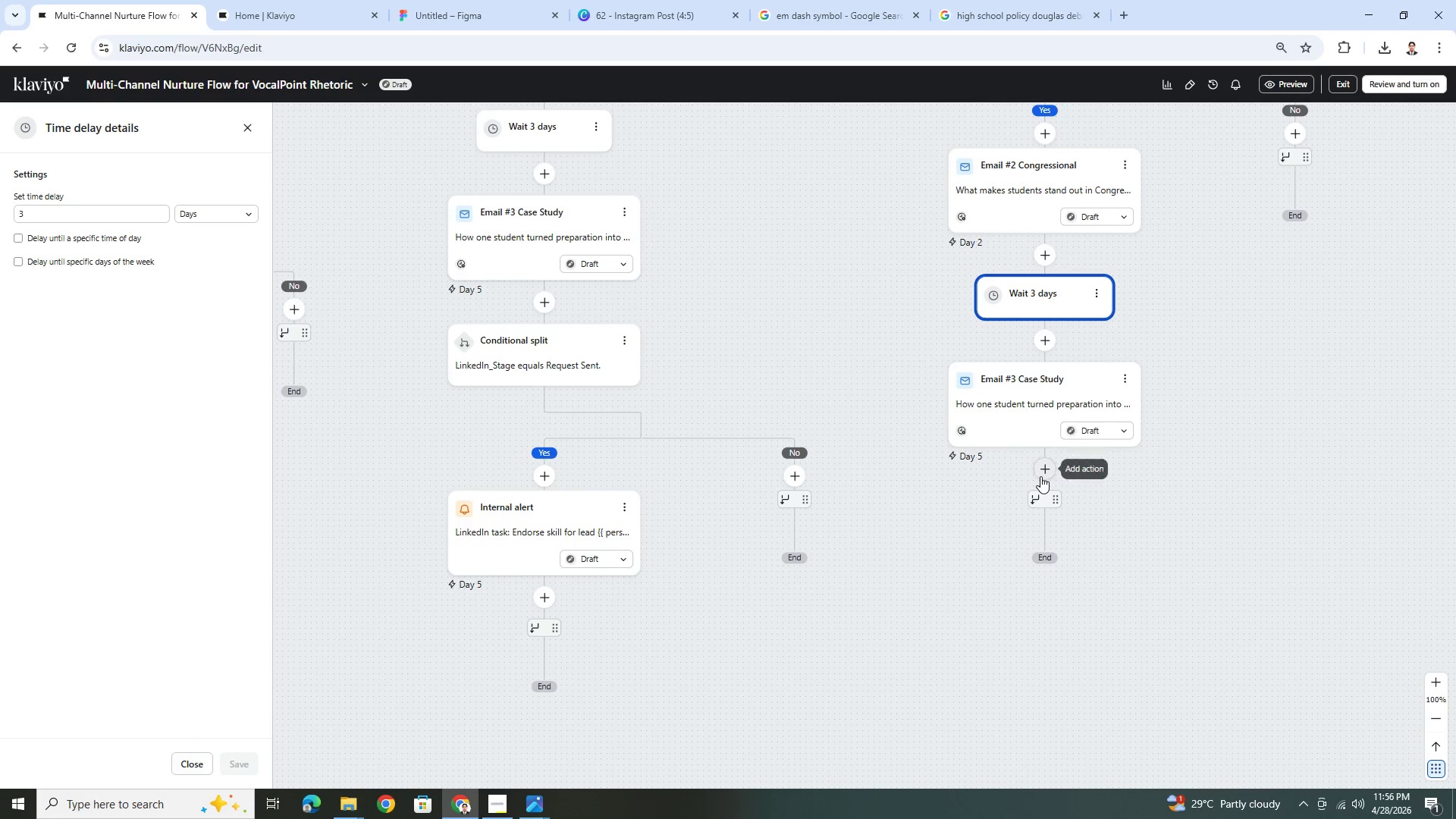 
left_click([1042, 476])
 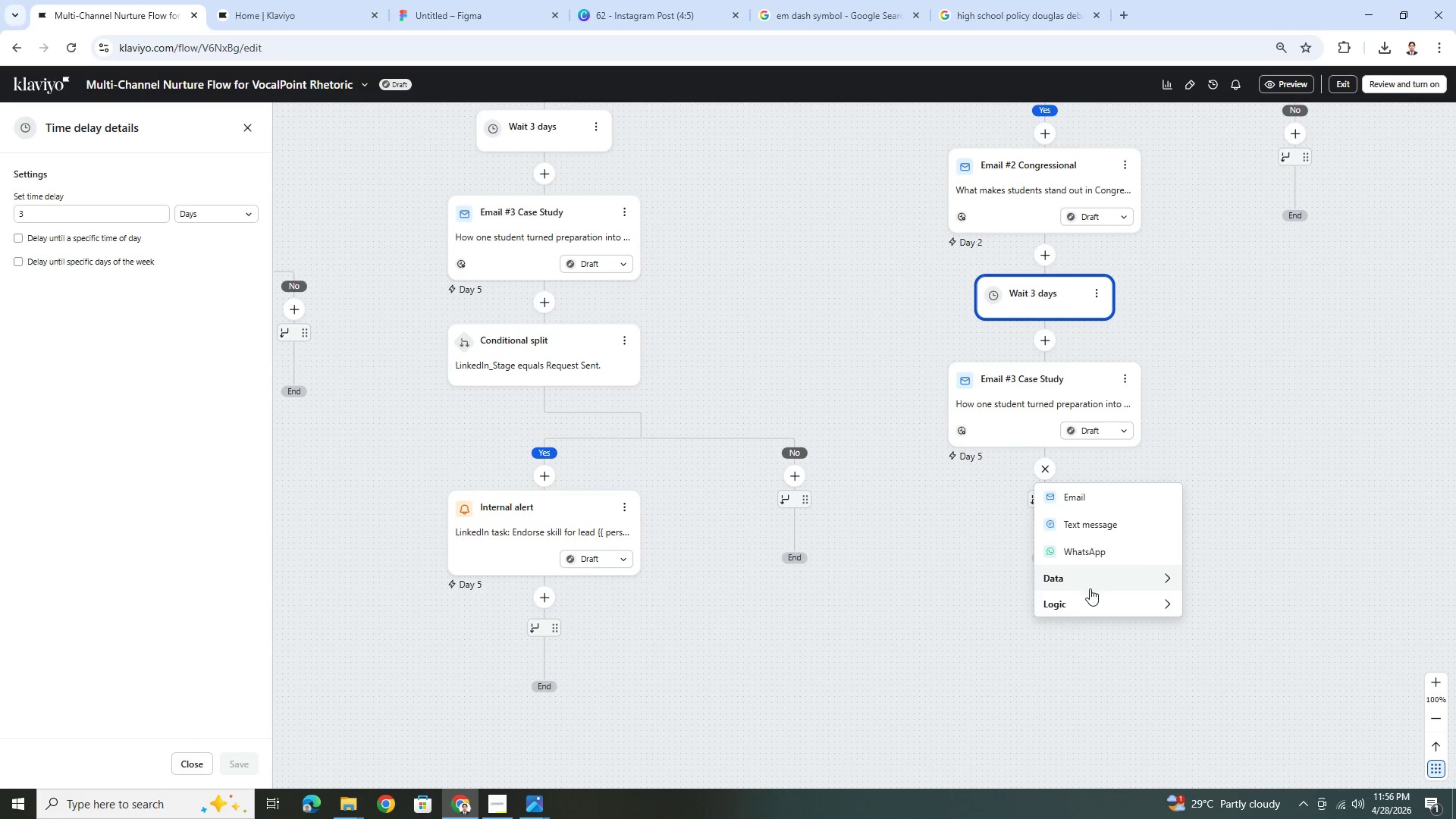 
left_click([1094, 601])
 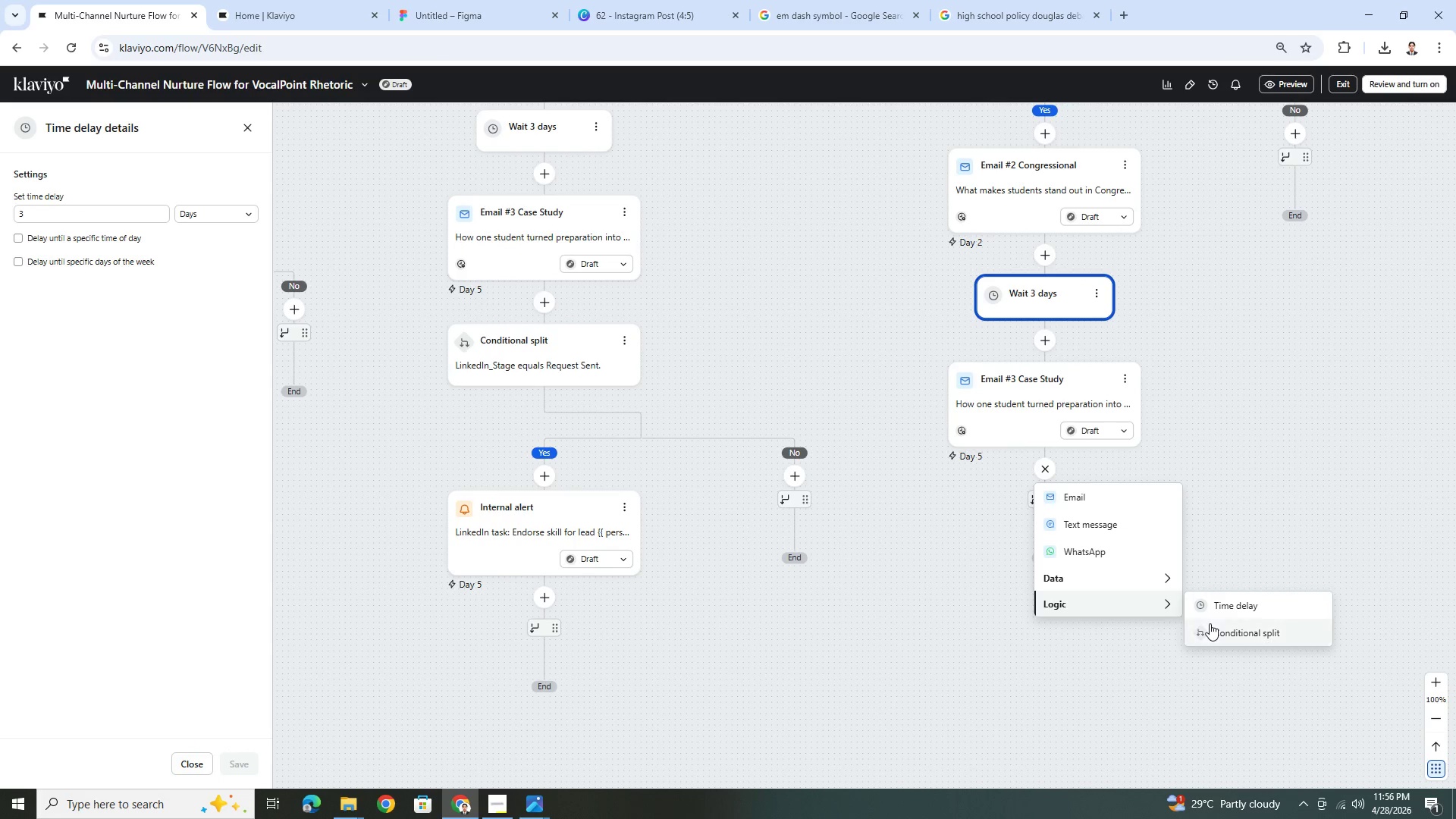 
left_click([1213, 626])
 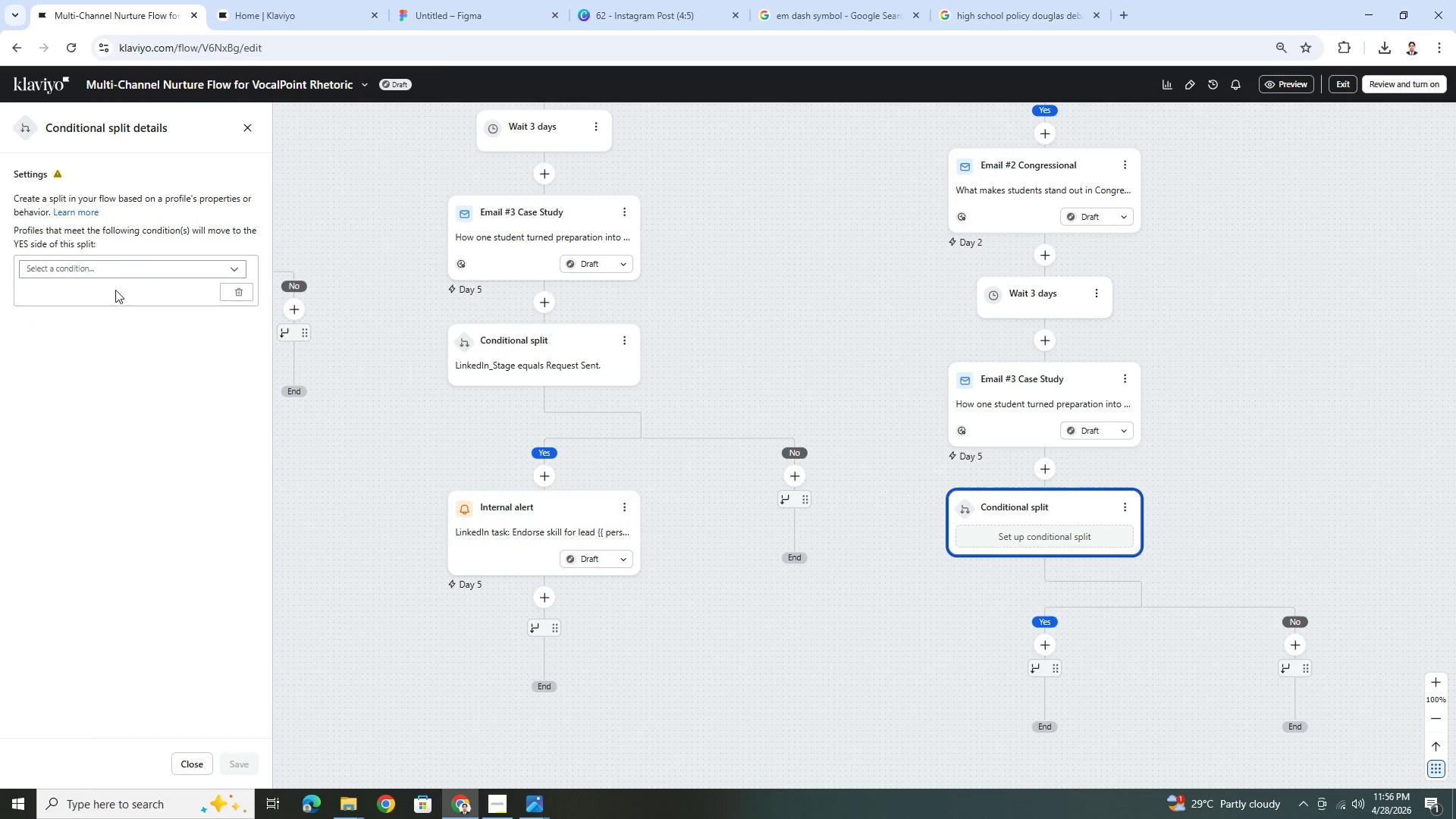 
left_click([116, 262])
 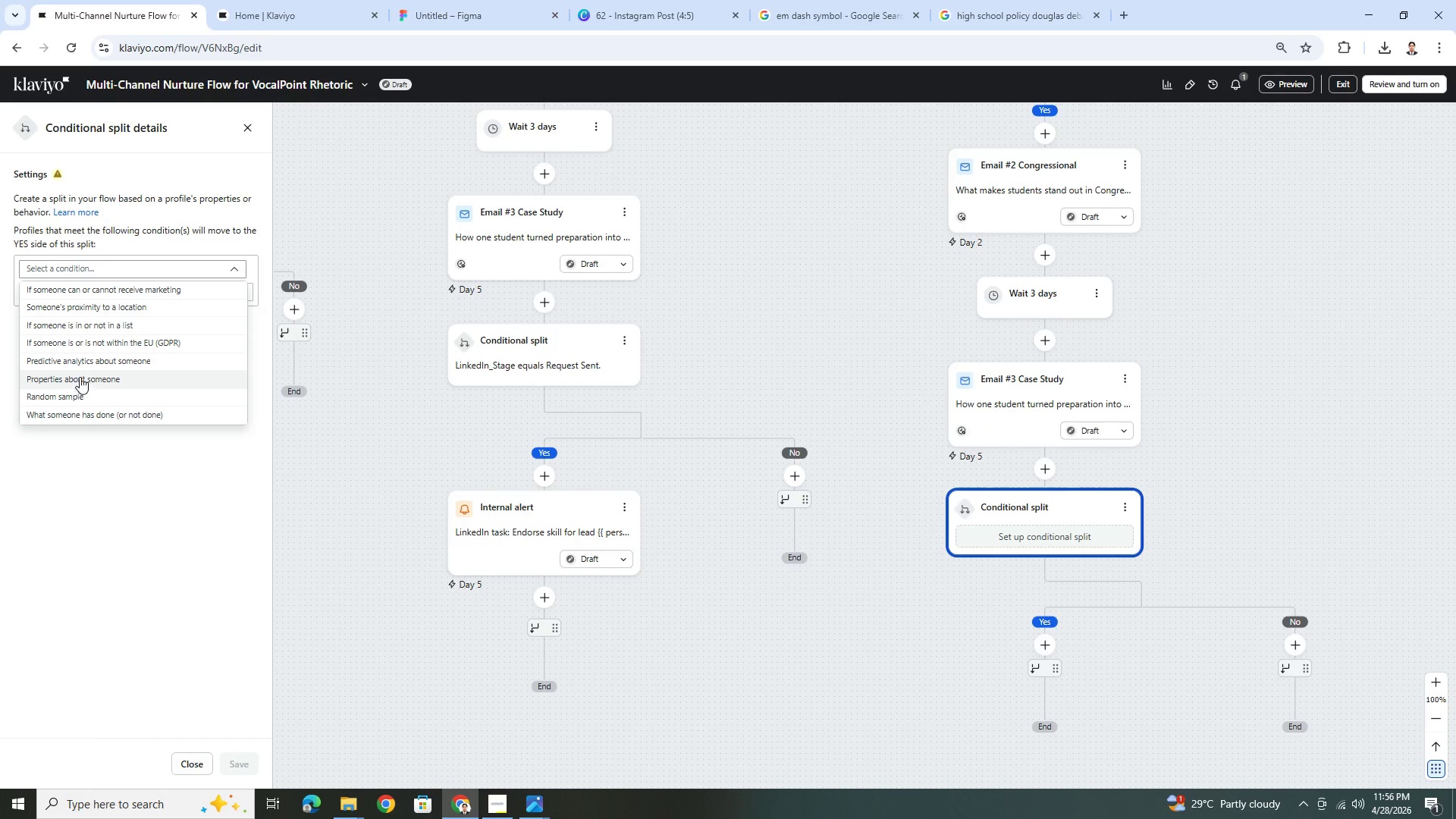 
left_click([82, 377])
 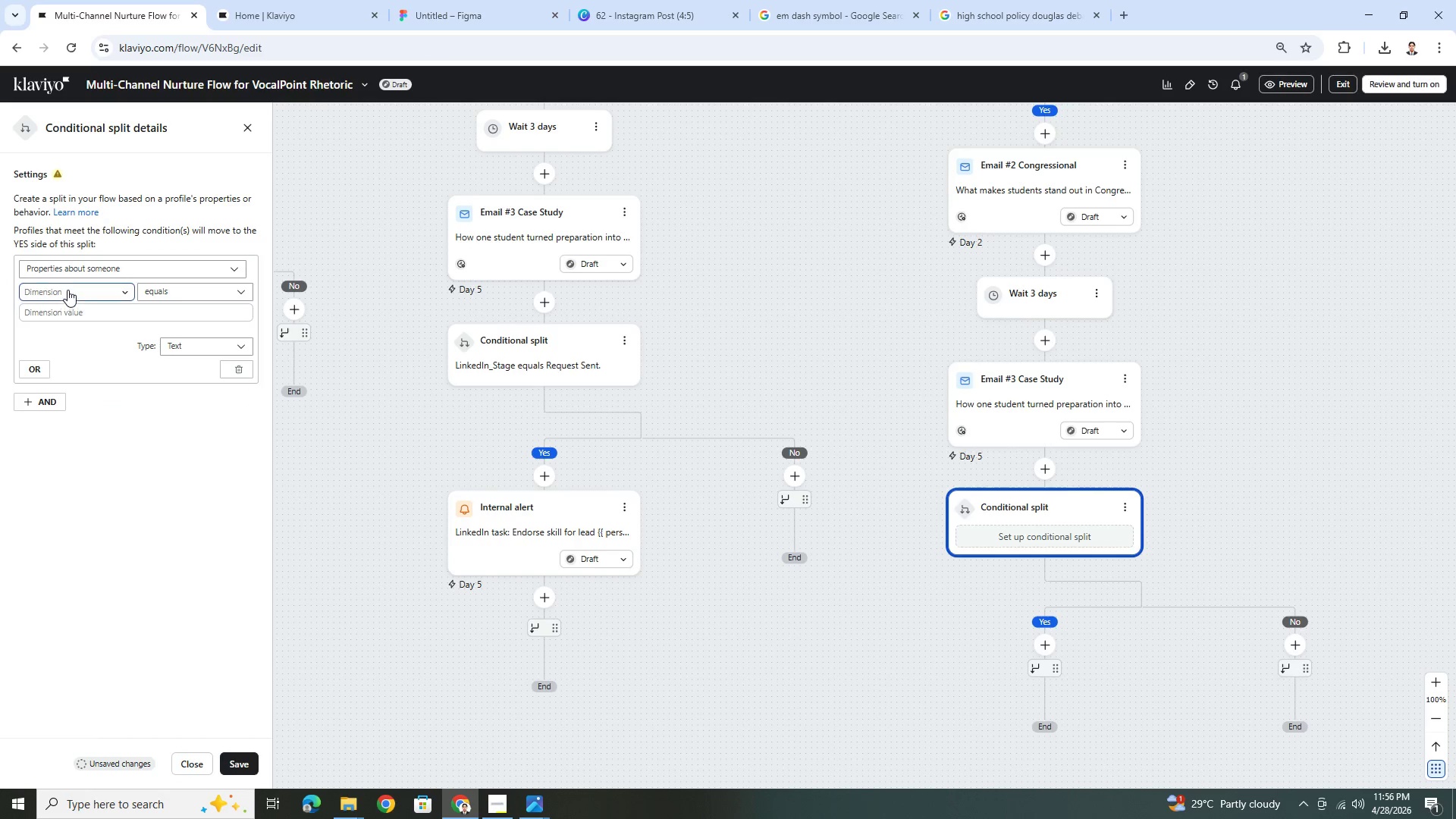 
left_click([67, 290])
 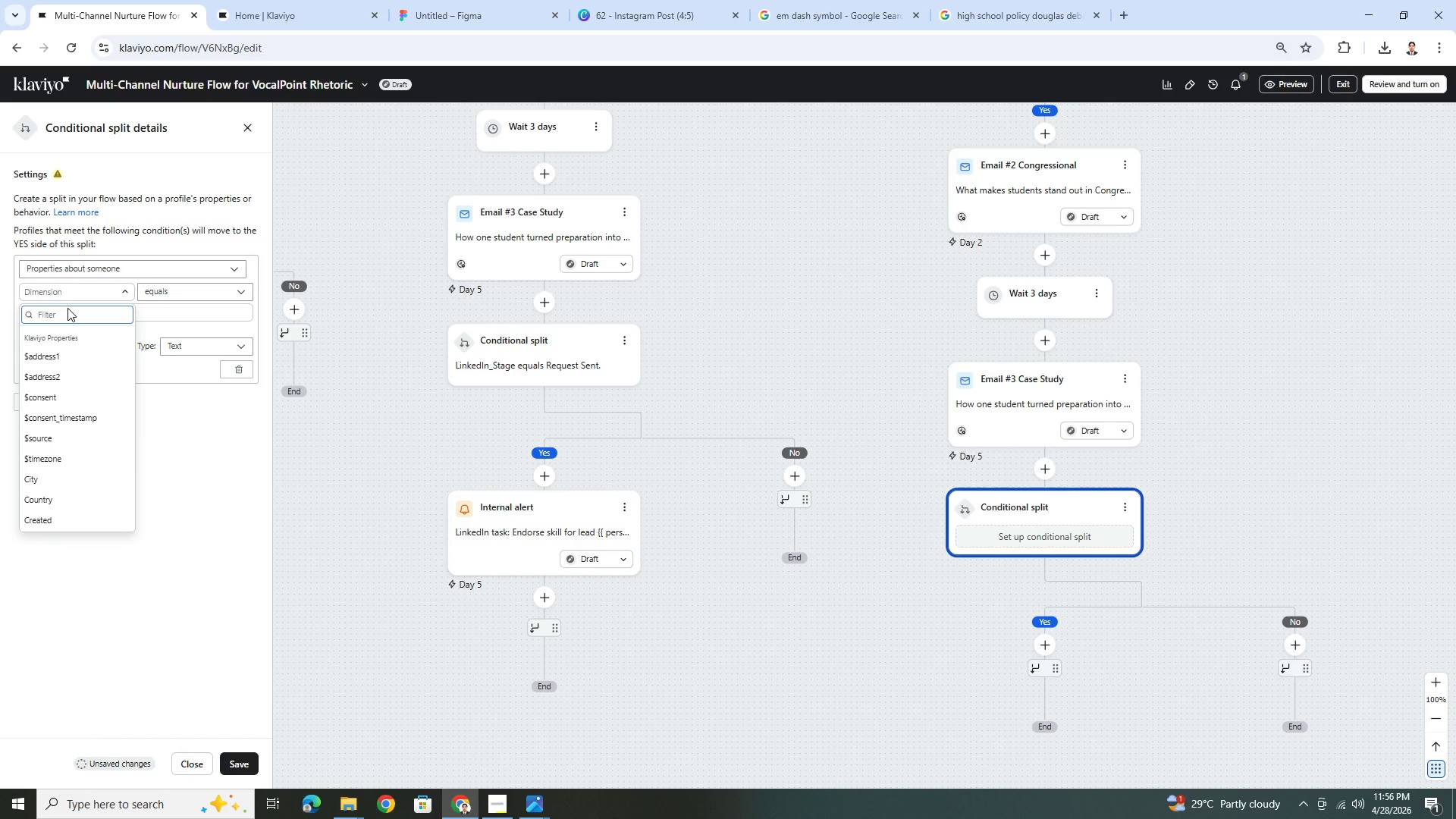 
type(link)
 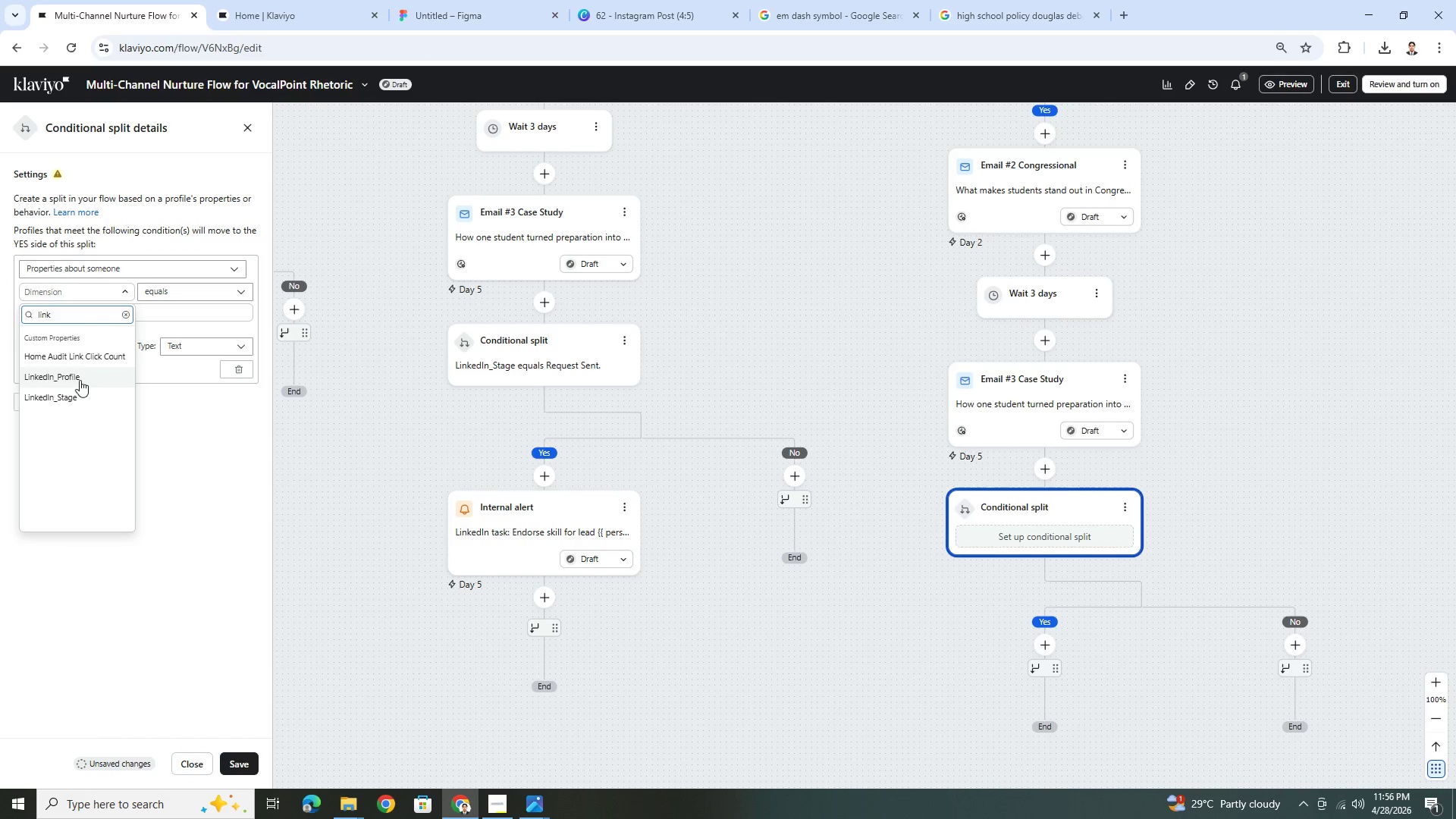 
left_click([83, 397])
 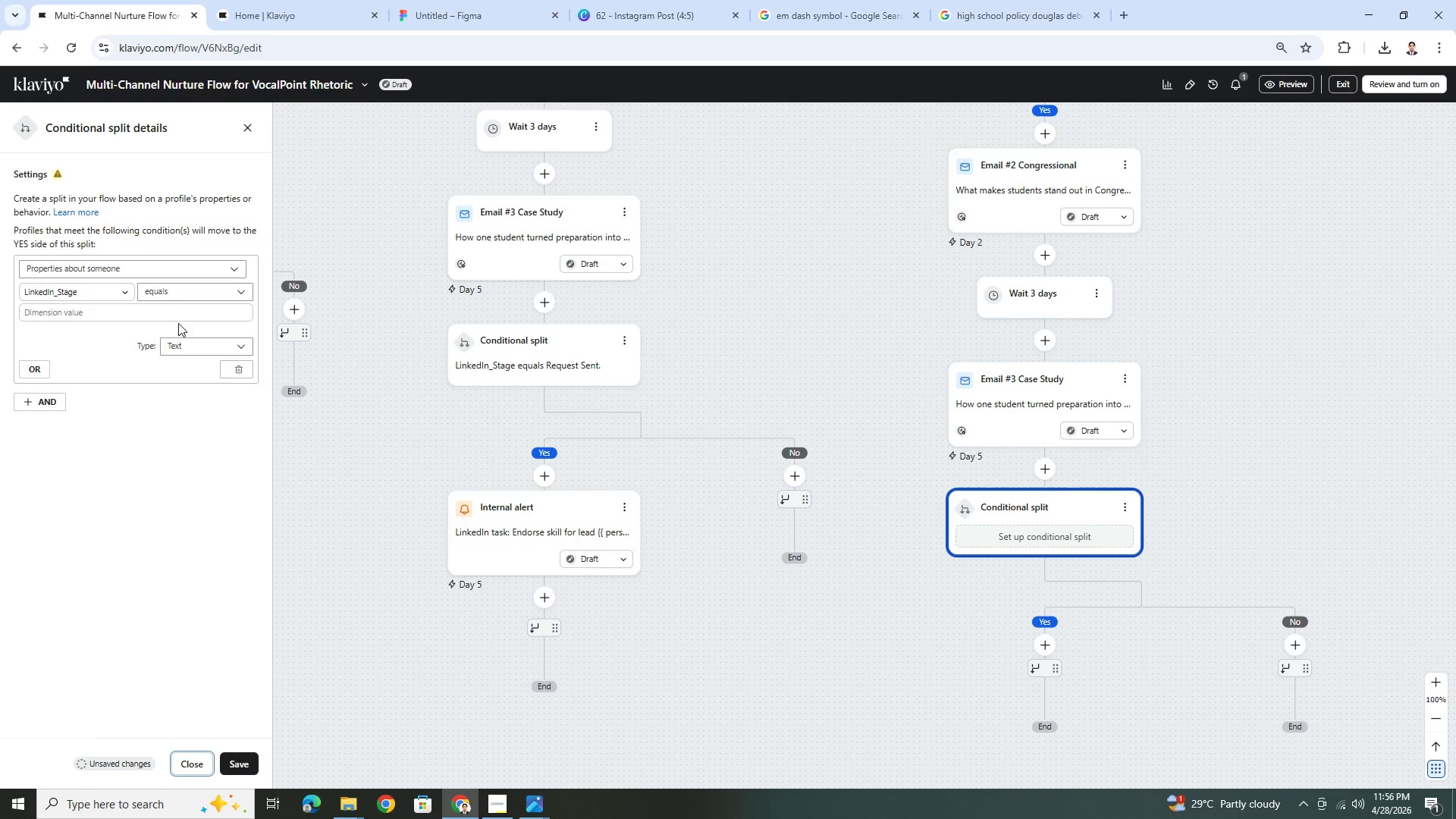 
left_click([179, 318])
 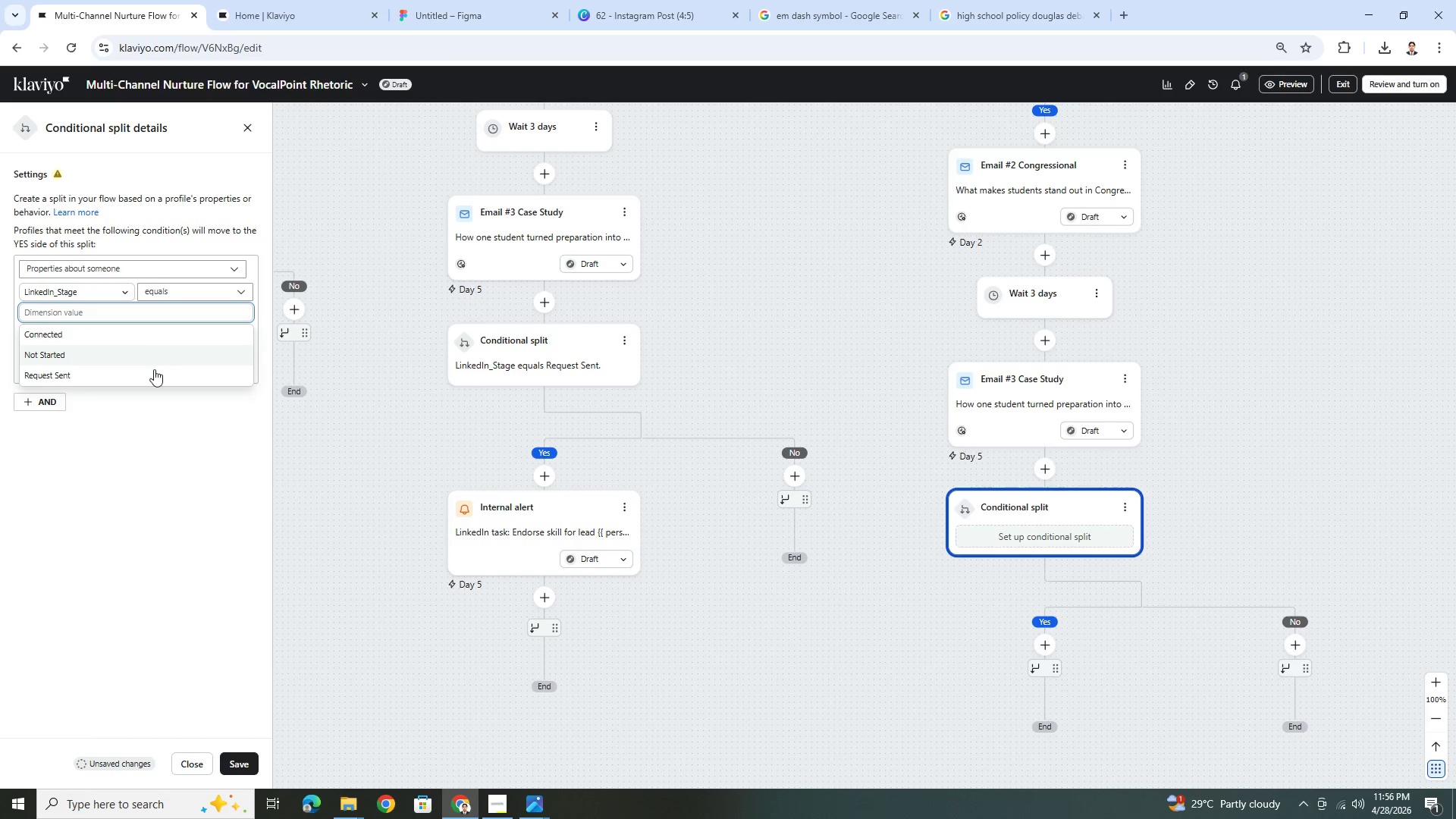 
left_click([154, 372])
 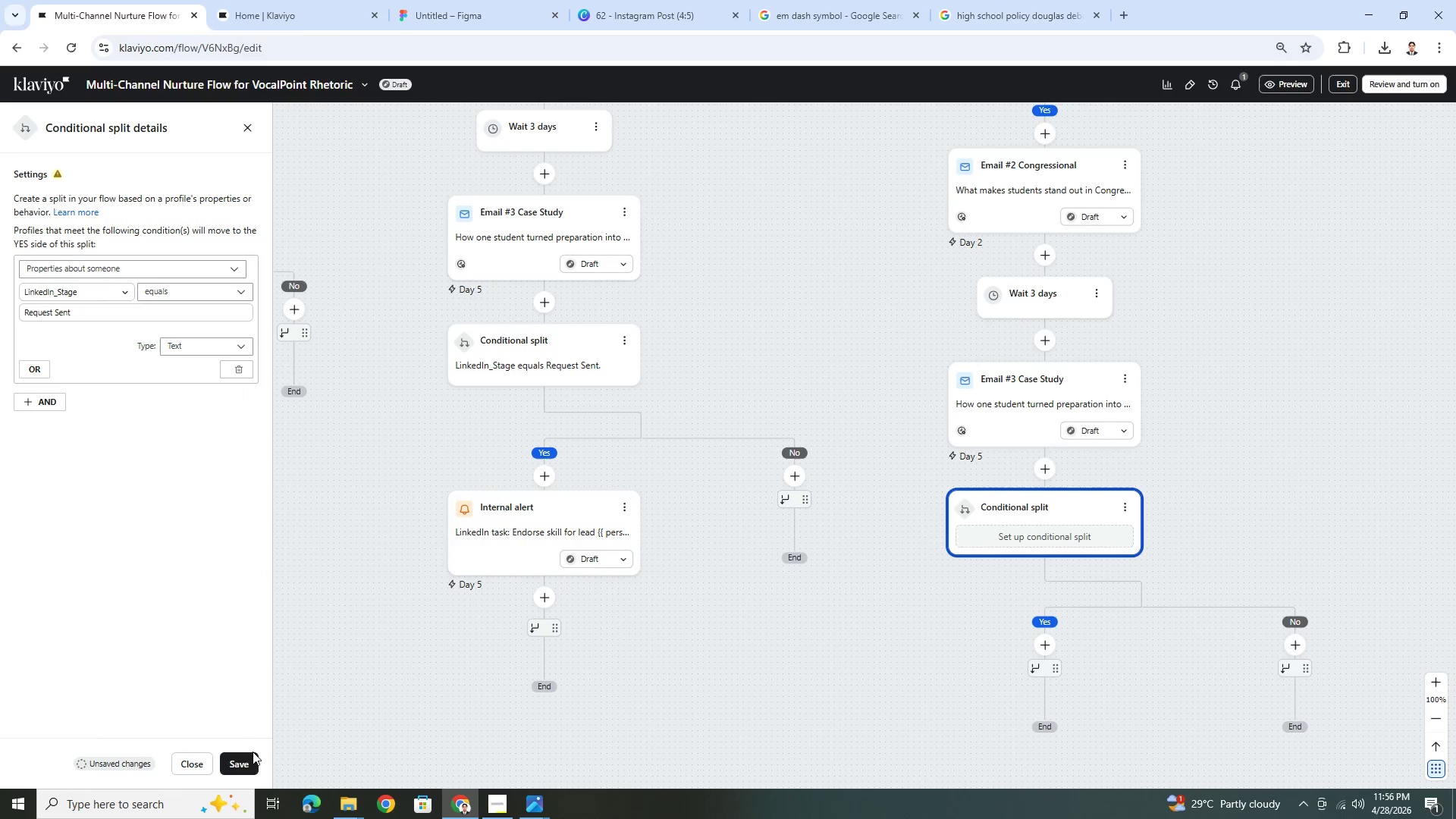 
left_click([249, 755])
 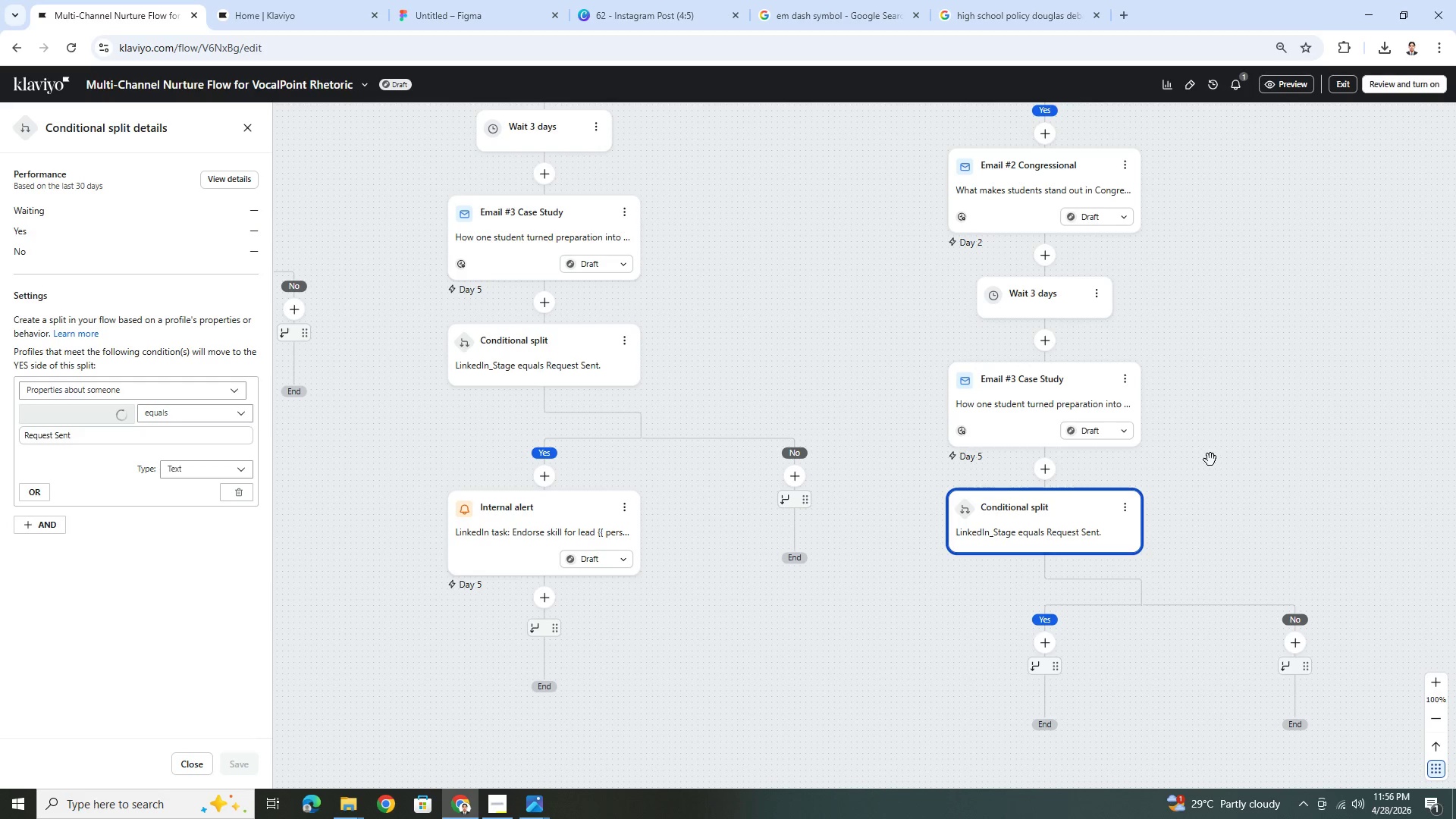 
left_click_drag(start_coordinate=[1233, 516], to_coordinate=[1200, 417])
 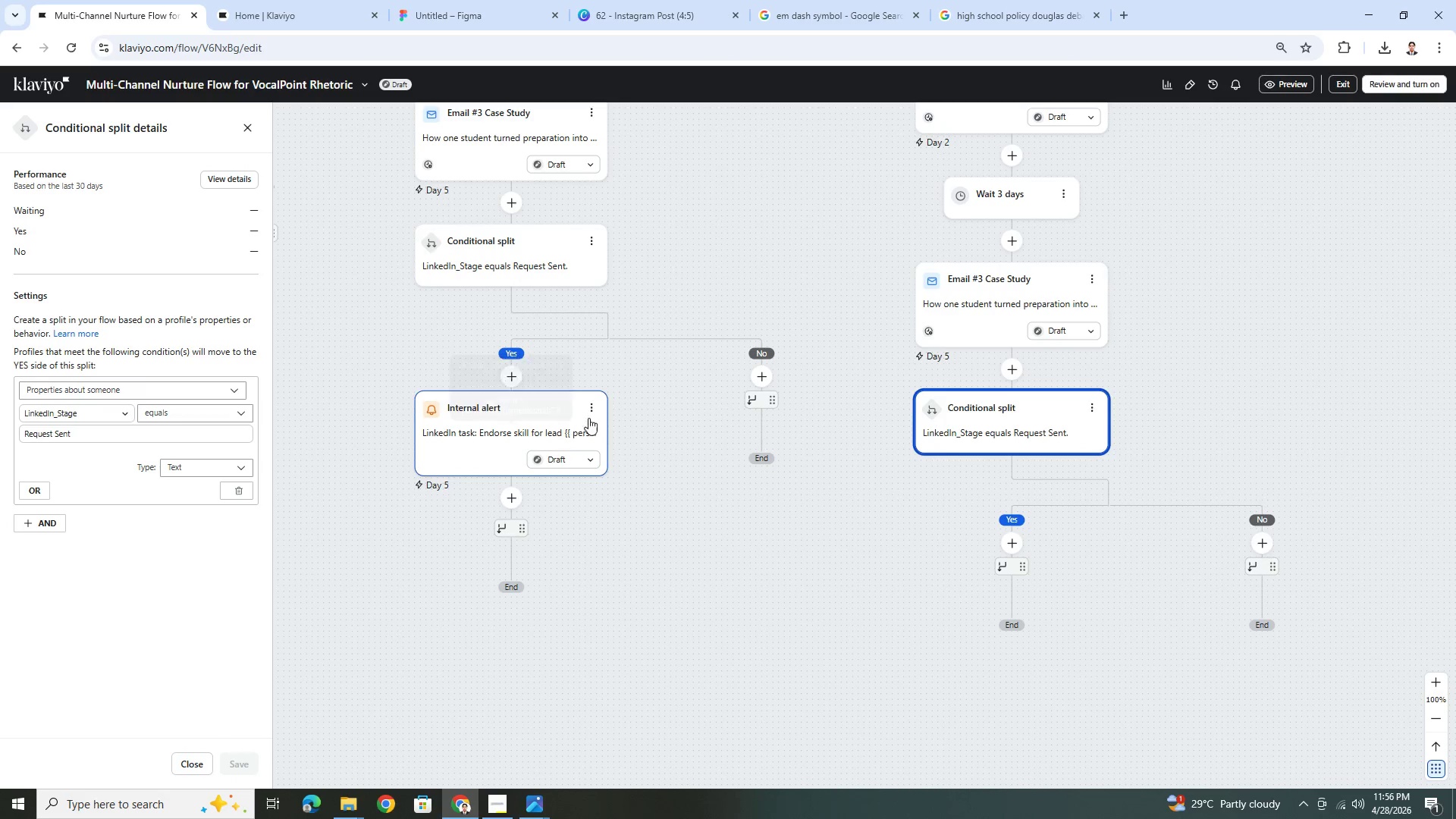 
left_click([594, 412])
 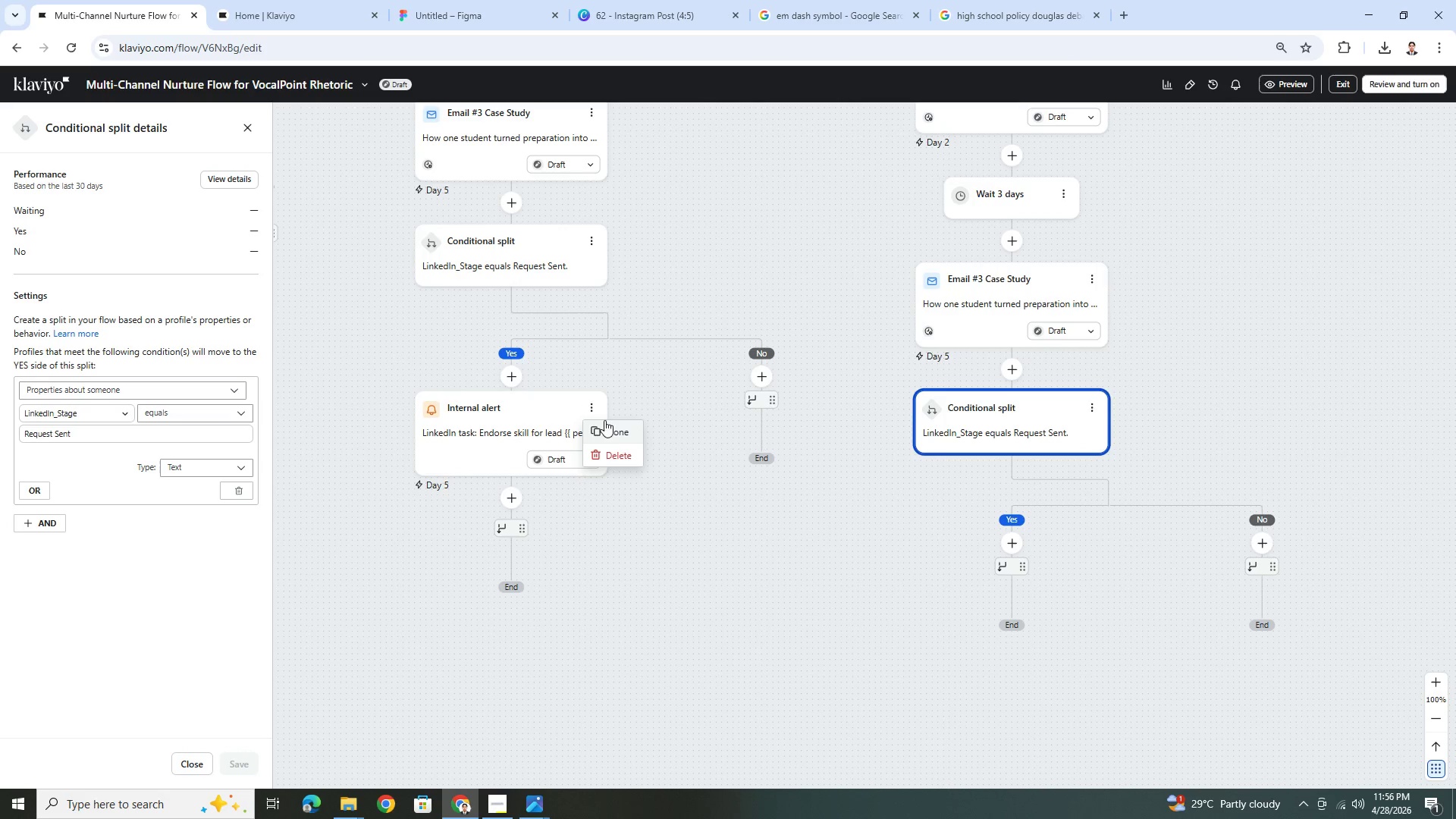 
left_click([607, 426])
 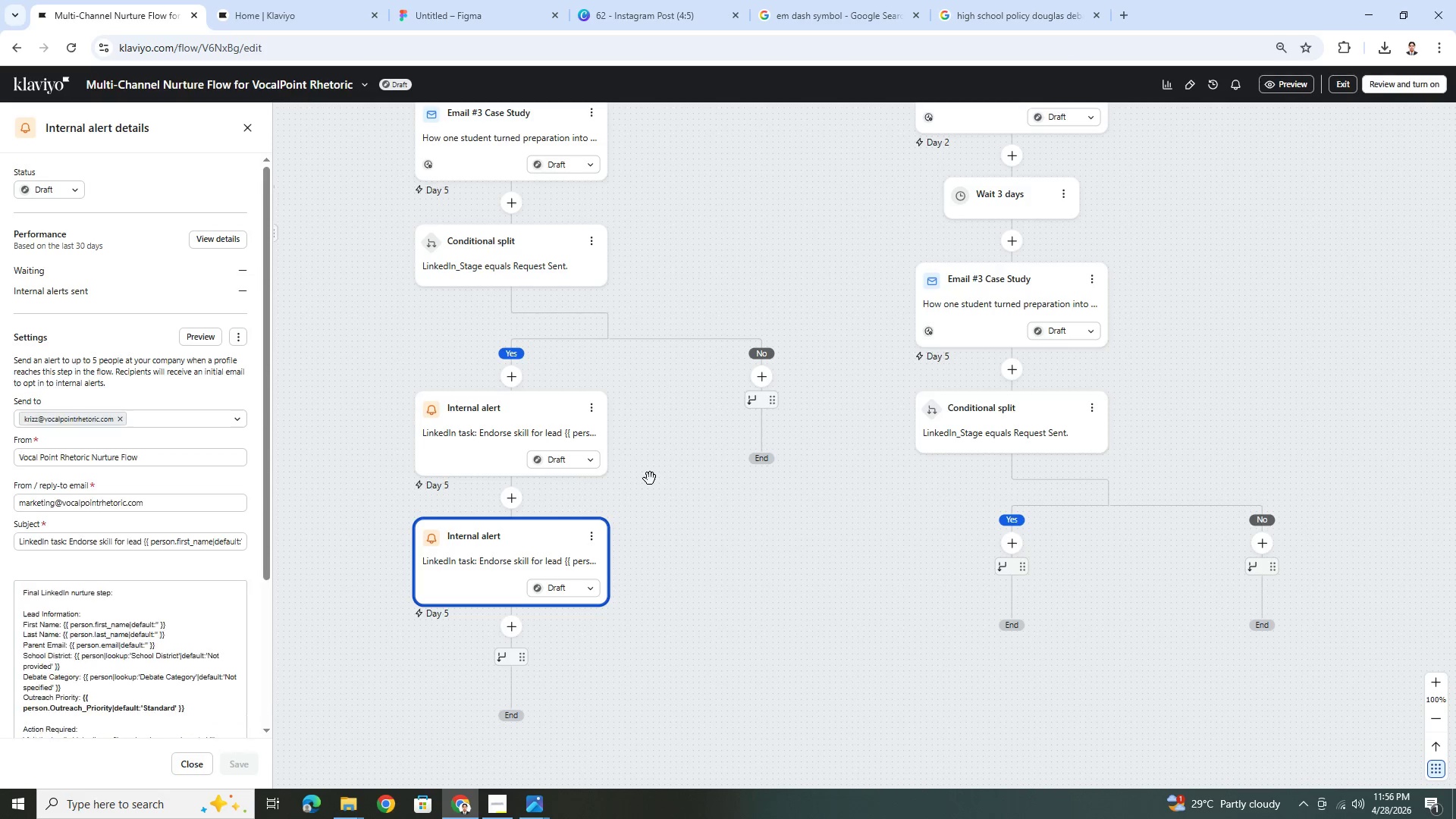 
left_click_drag(start_coordinate=[536, 535], to_coordinate=[1046, 560])
 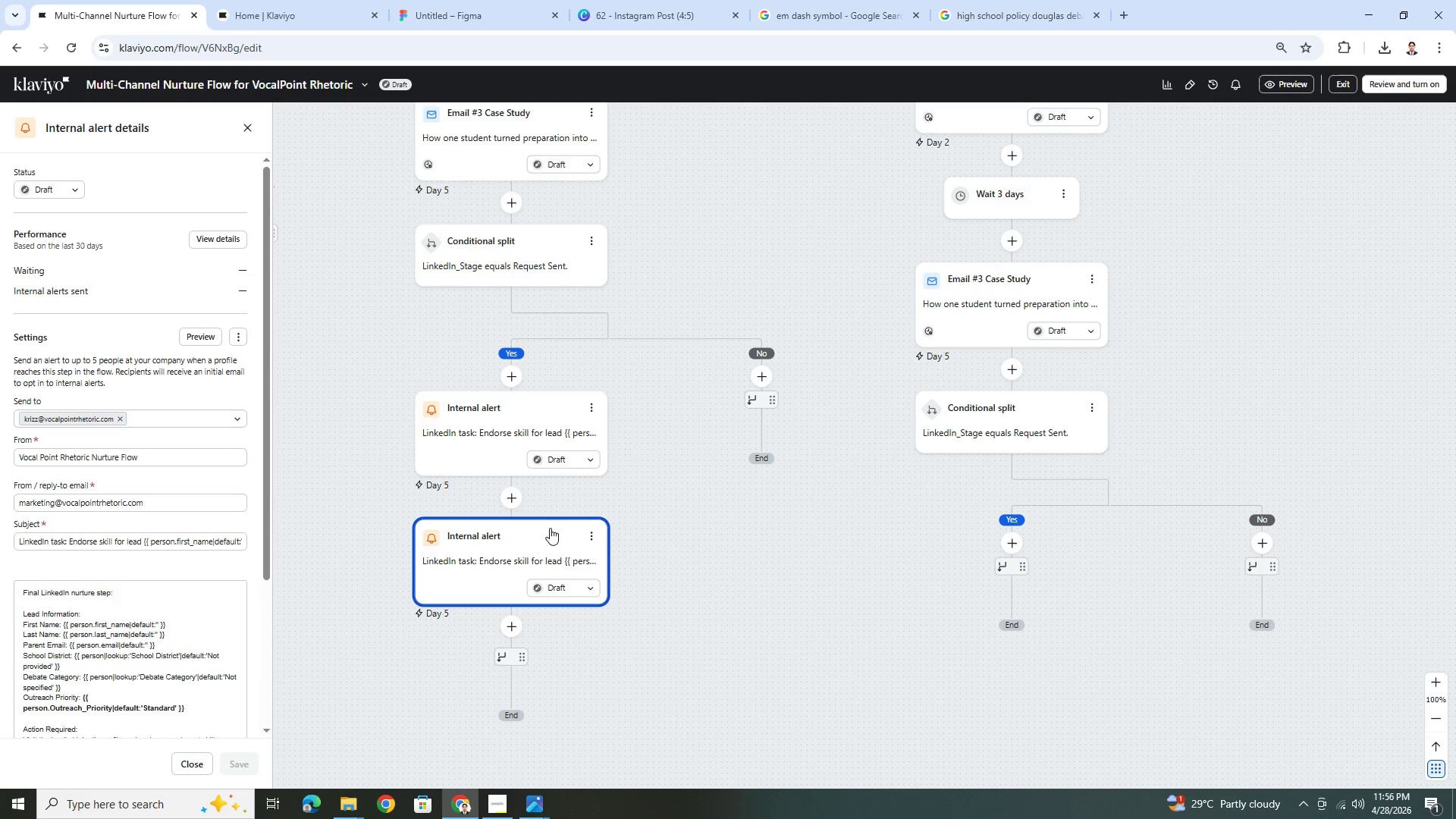 
left_click_drag(start_coordinate=[517, 530], to_coordinate=[1006, 540])
 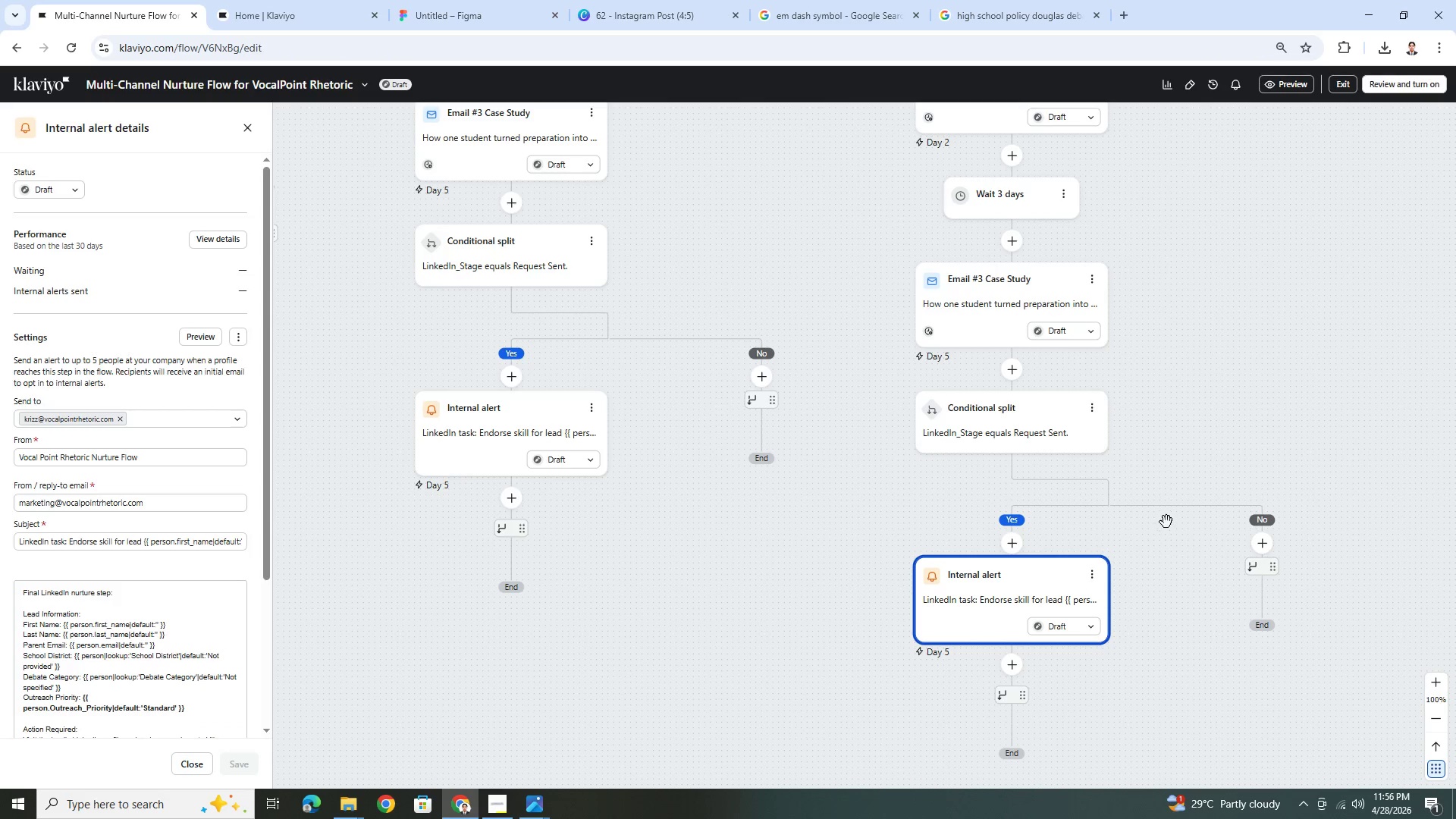 
left_click([1213, 692])
 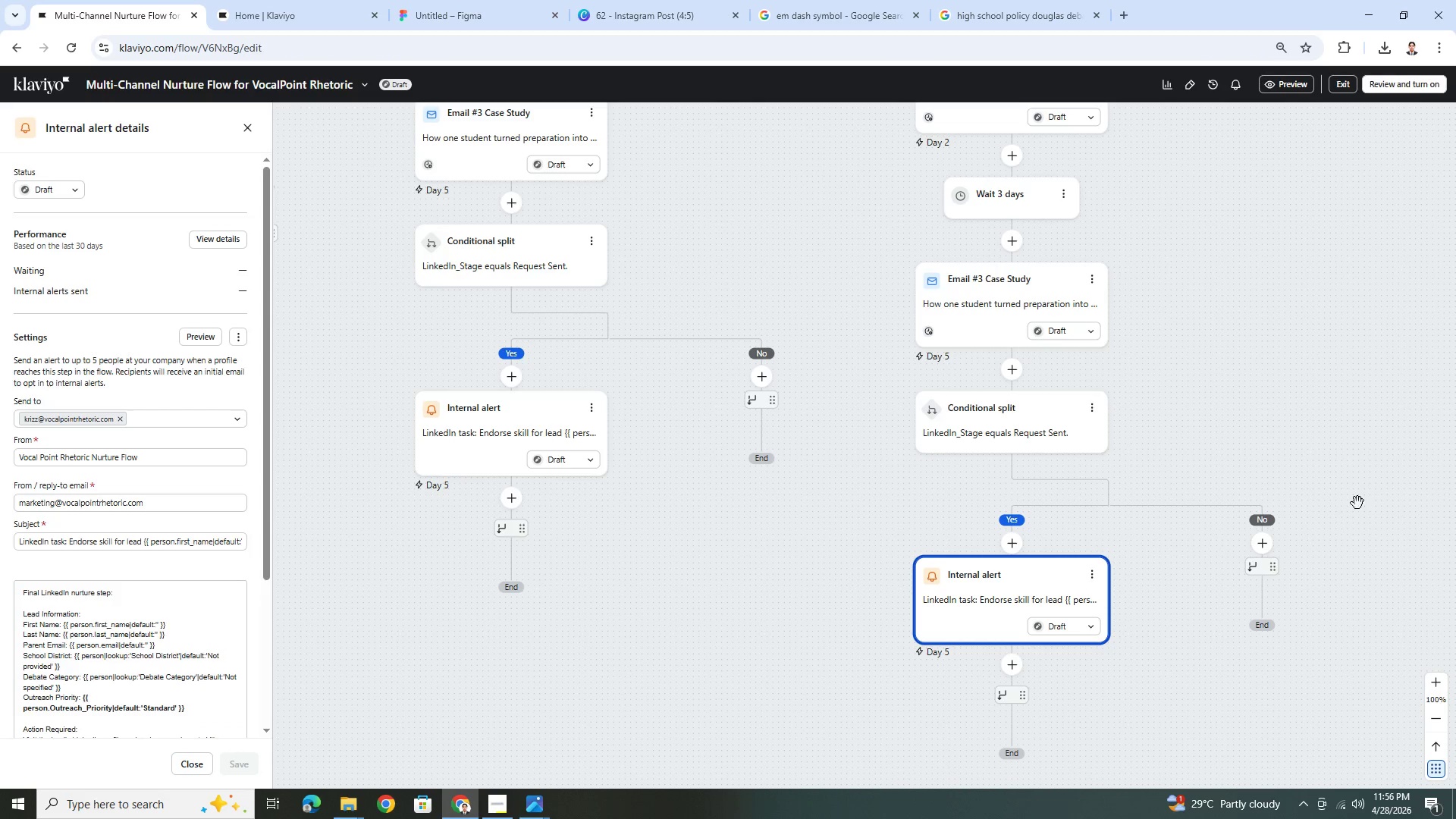 
left_click_drag(start_coordinate=[1377, 462], to_coordinate=[1043, 521])
 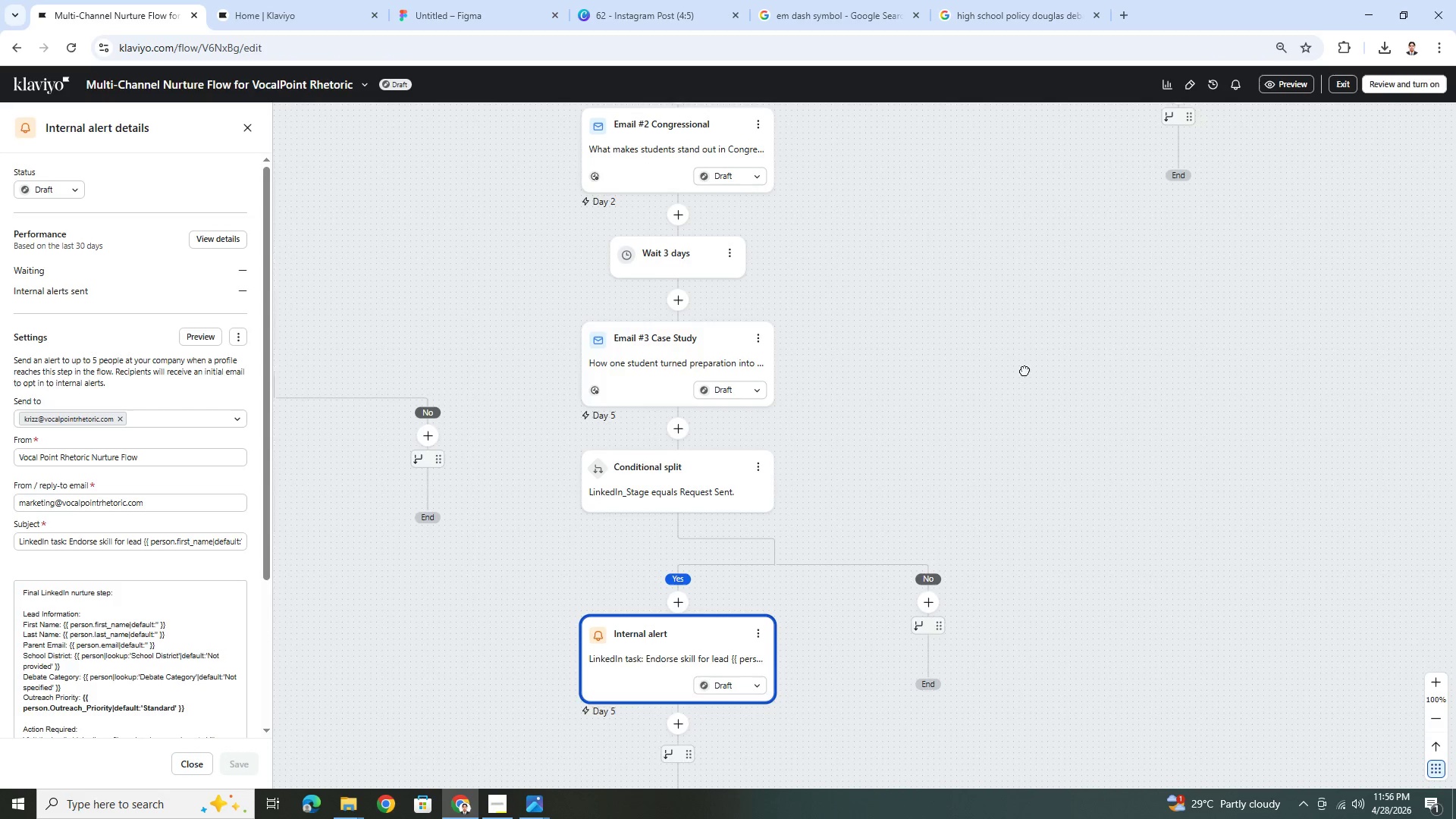 
left_click_drag(start_coordinate=[1025, 370], to_coordinate=[1021, 583])
 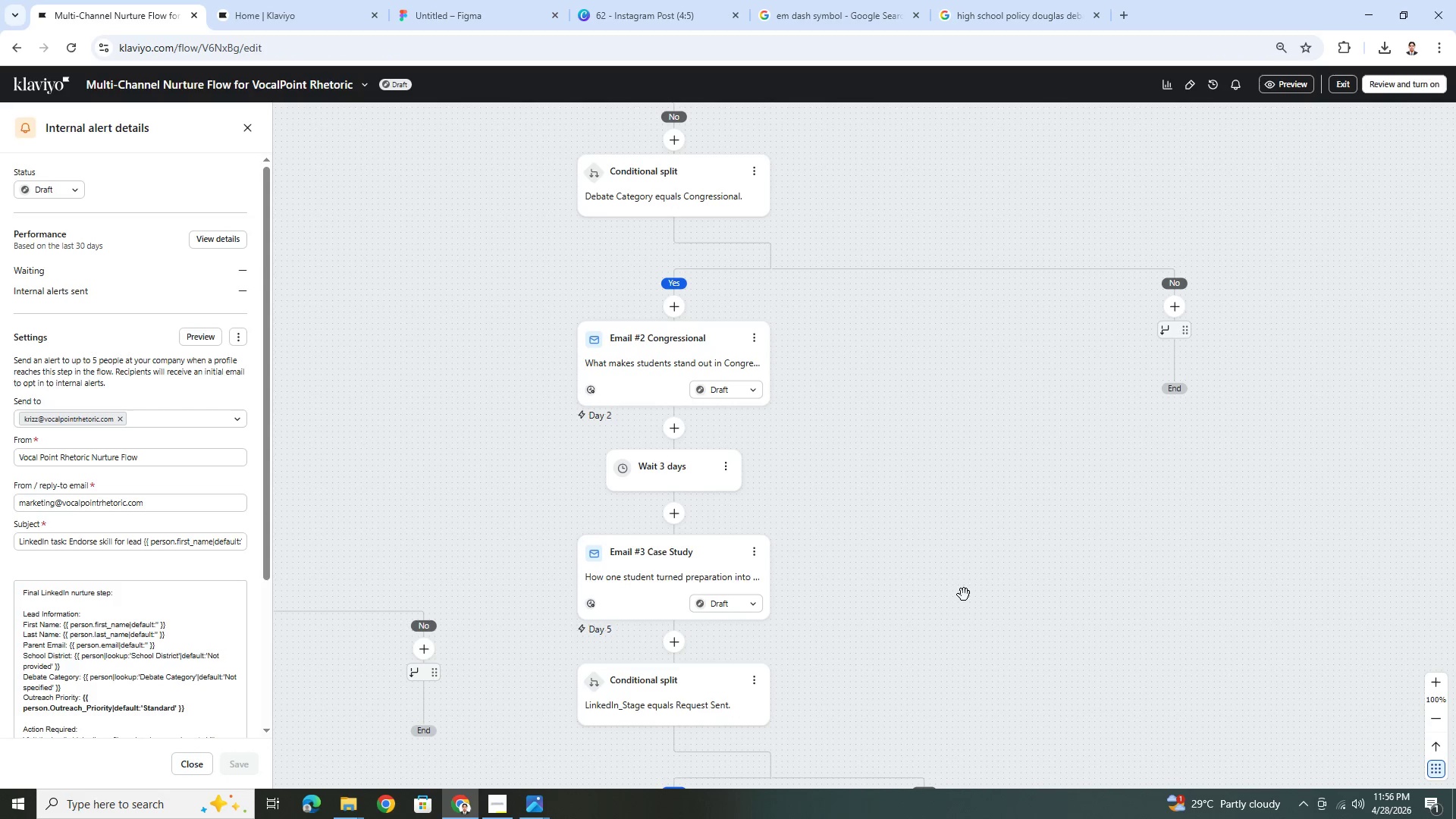 
left_click_drag(start_coordinate=[962, 597], to_coordinate=[974, 523])
 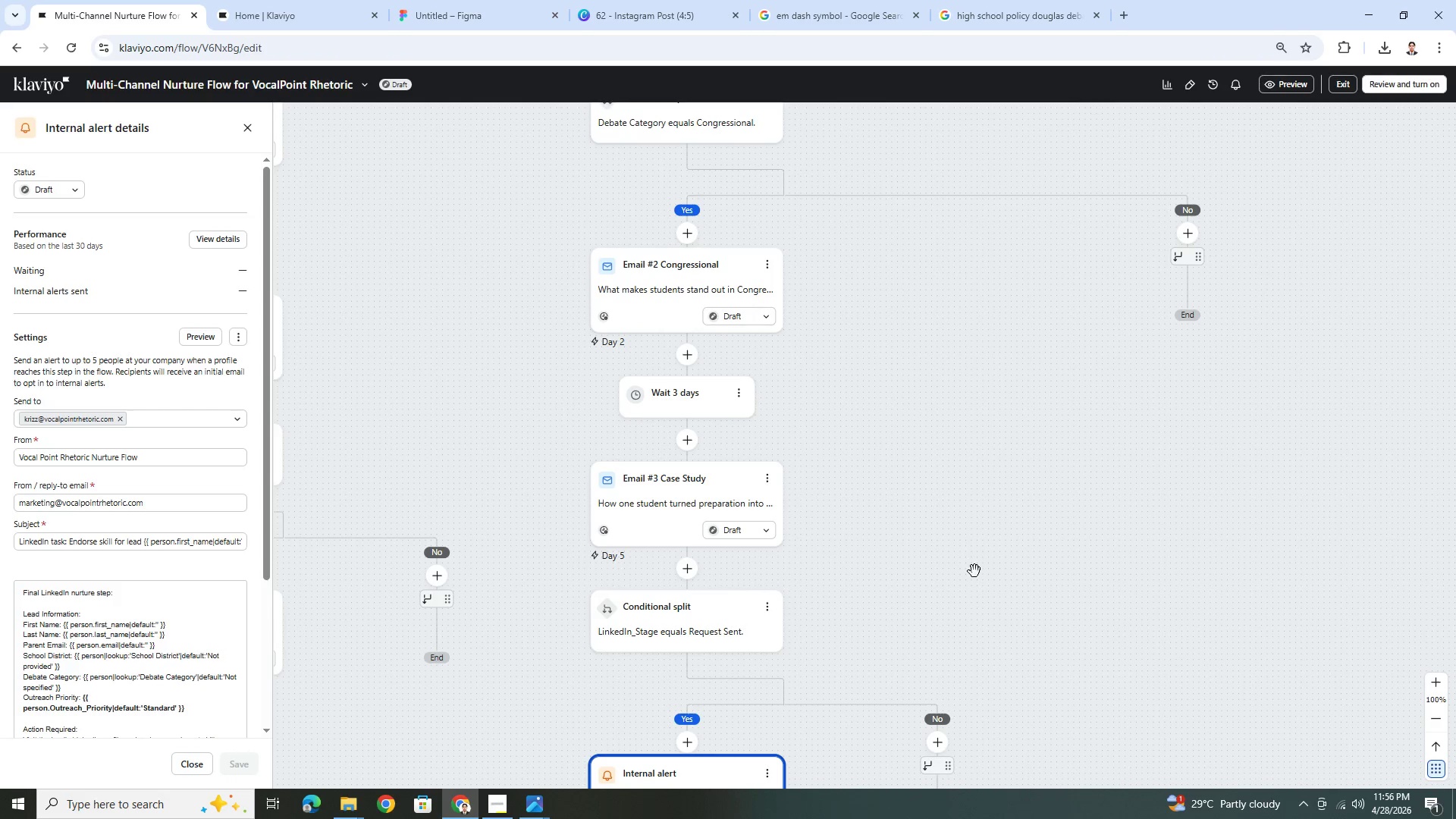 
hold_key(key=ControlLeft, duration=0.55)
scroll: coordinate [974, 571], scroll_direction: down, amount: 4.0
 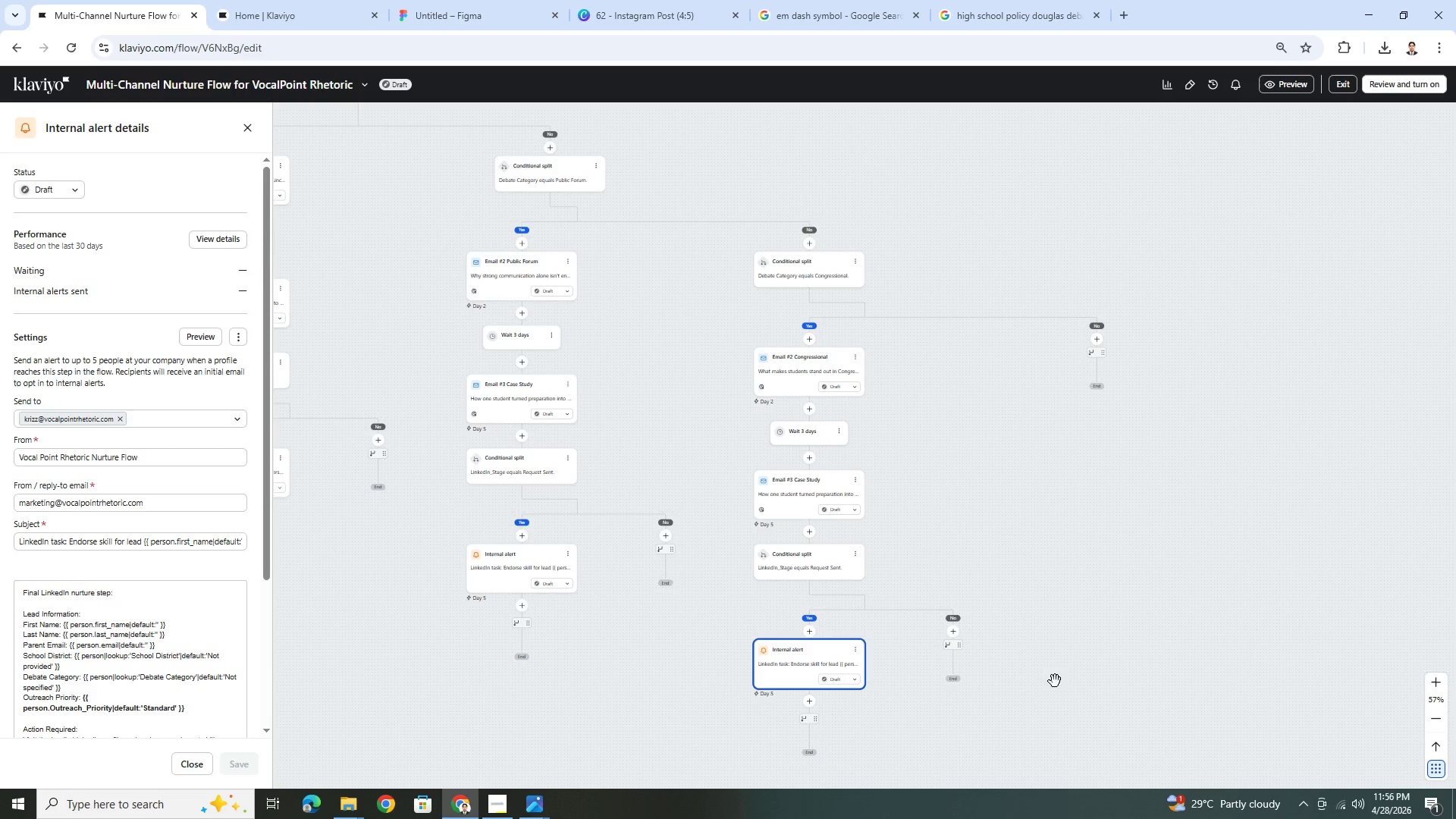 
left_click_drag(start_coordinate=[1055, 681], to_coordinate=[1191, 610])
 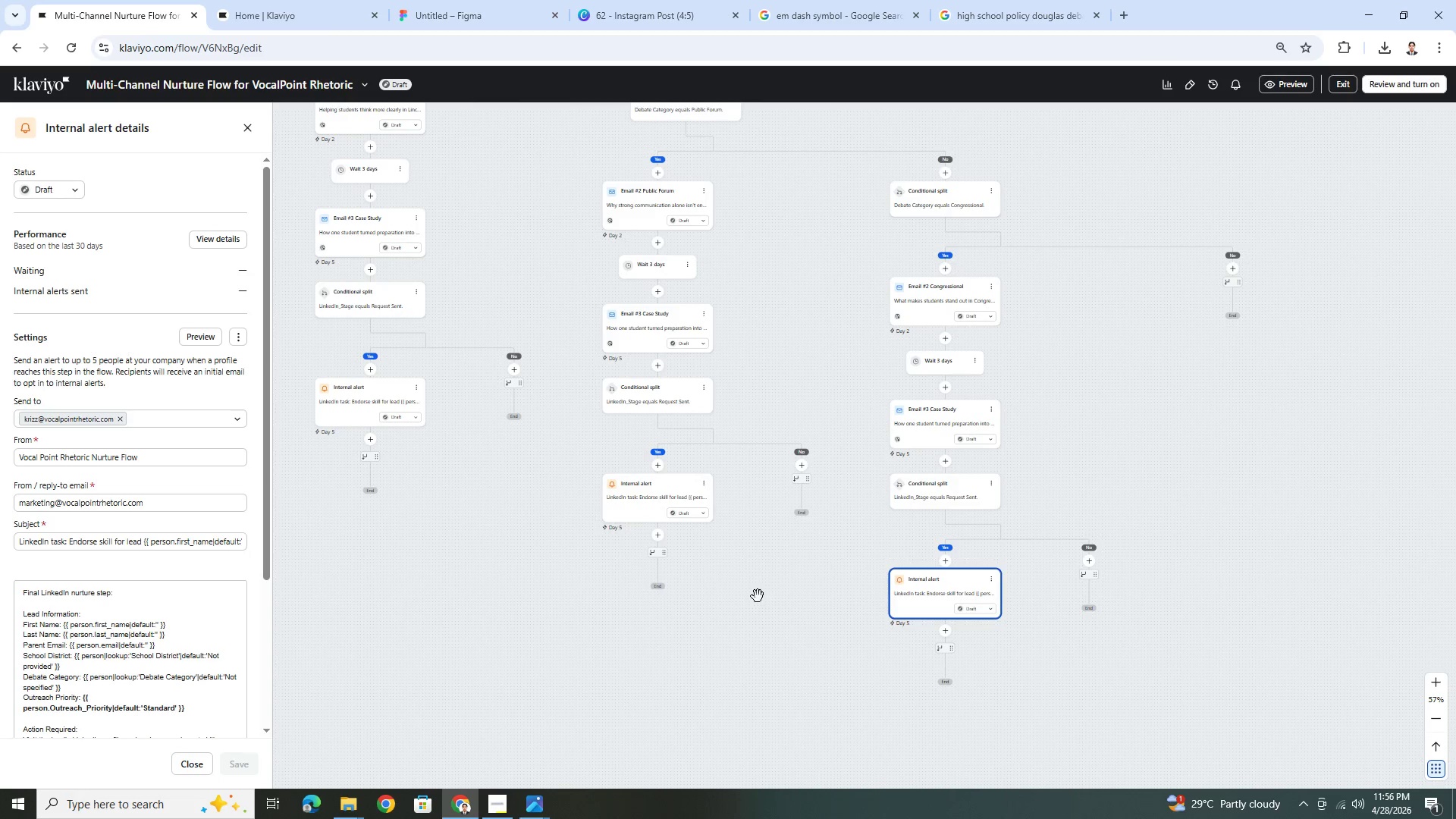 
left_click_drag(start_coordinate=[761, 585], to_coordinate=[830, 674])
 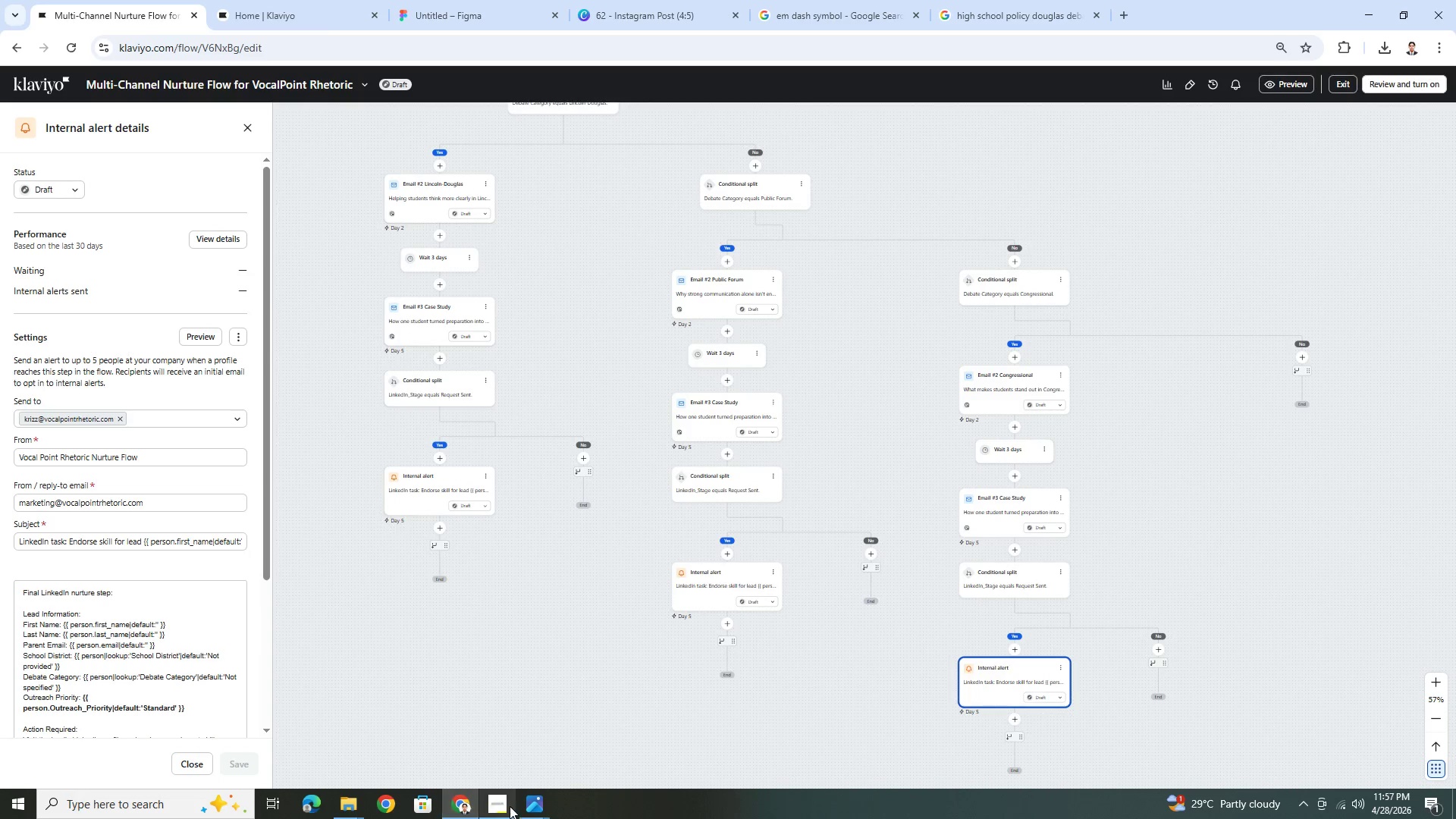 
left_click([510, 806])